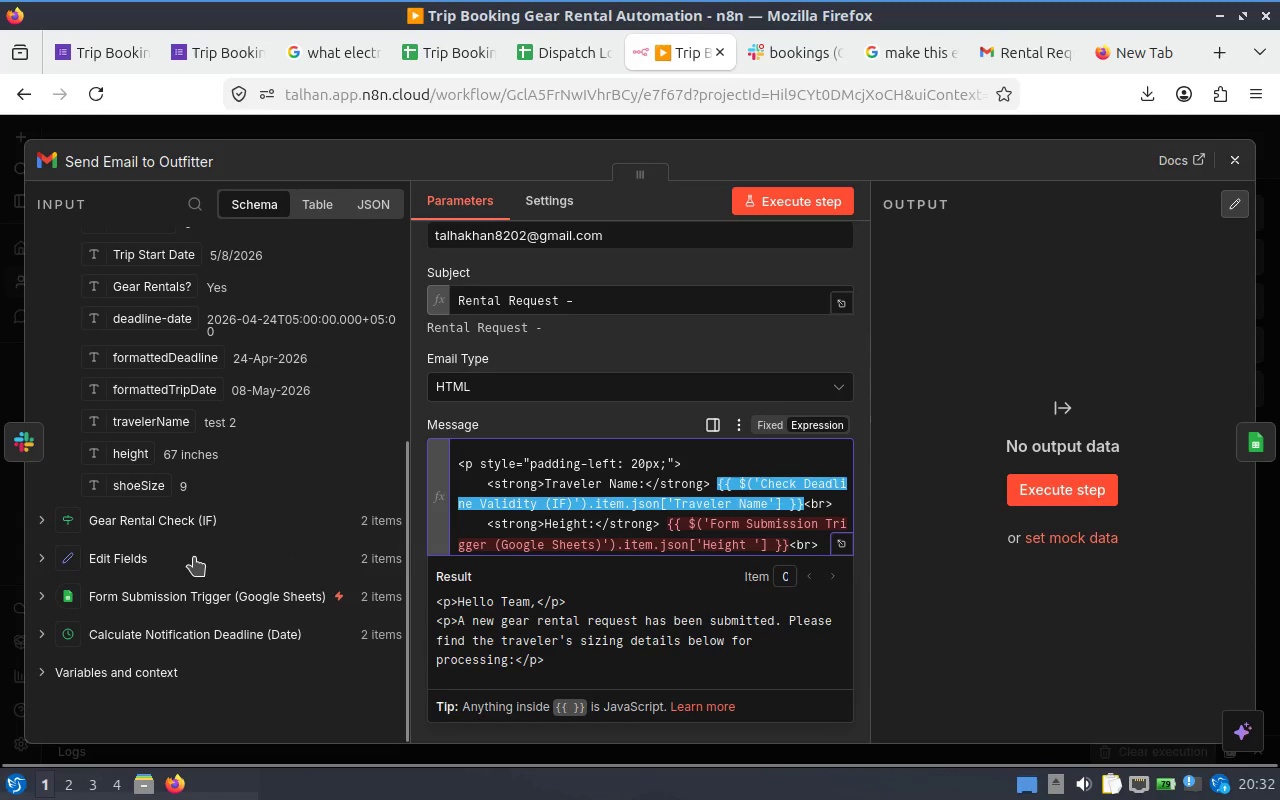 
wait(6.49)
 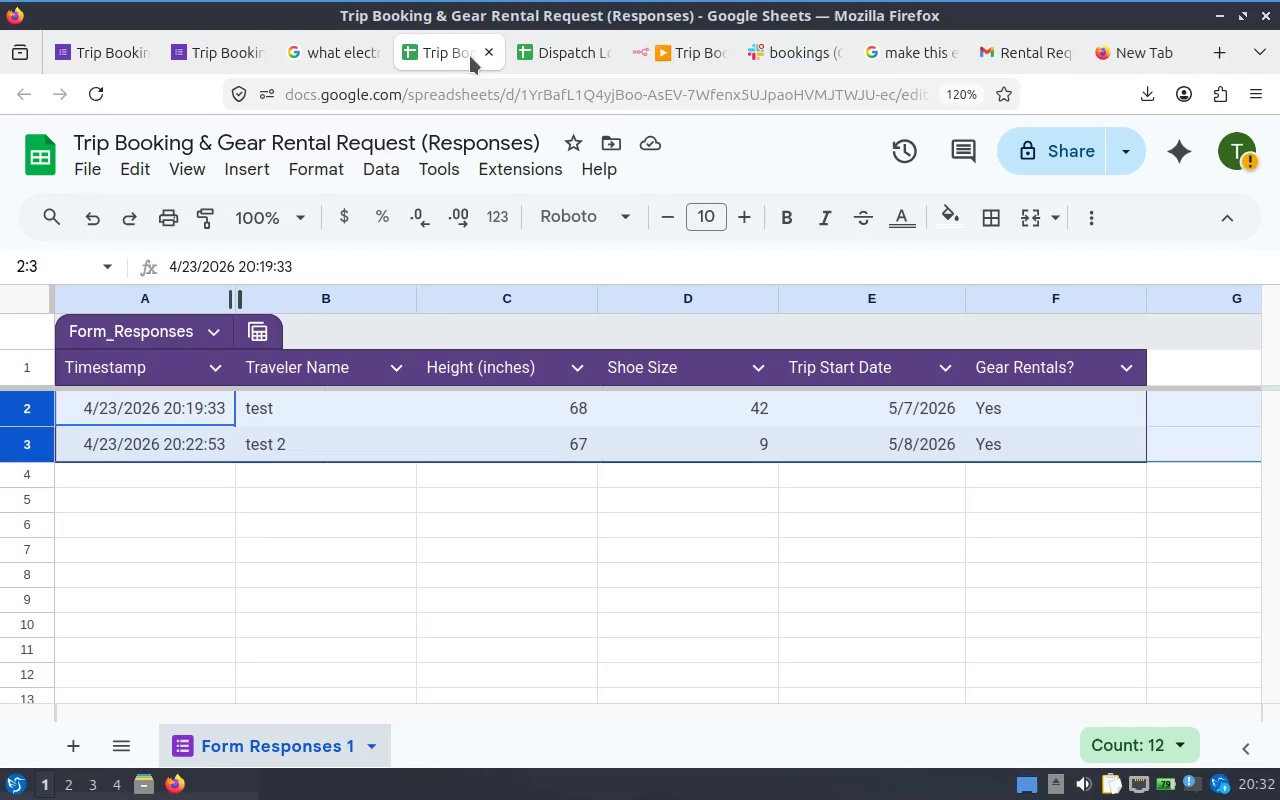 
left_click([661, 502])
 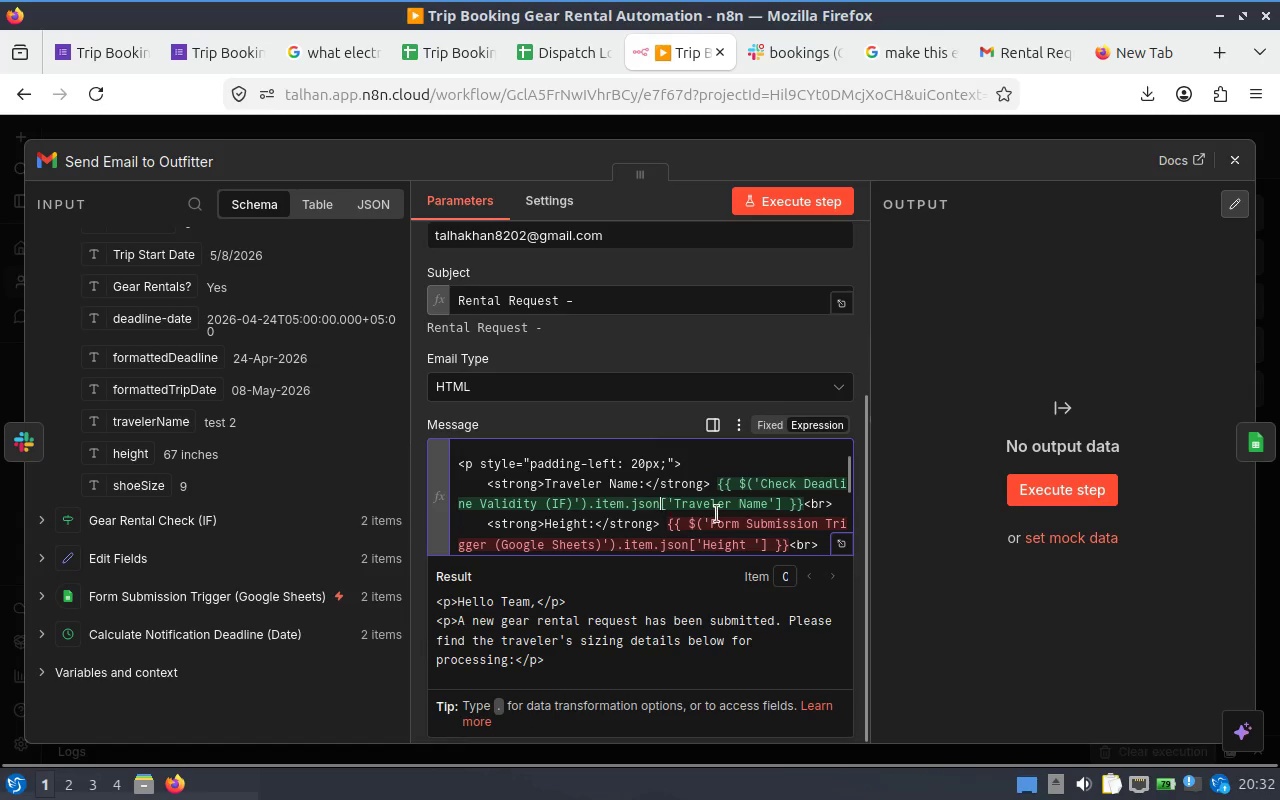 
scroll: coordinate [716, 514], scroll_direction: down, amount: 1.0
 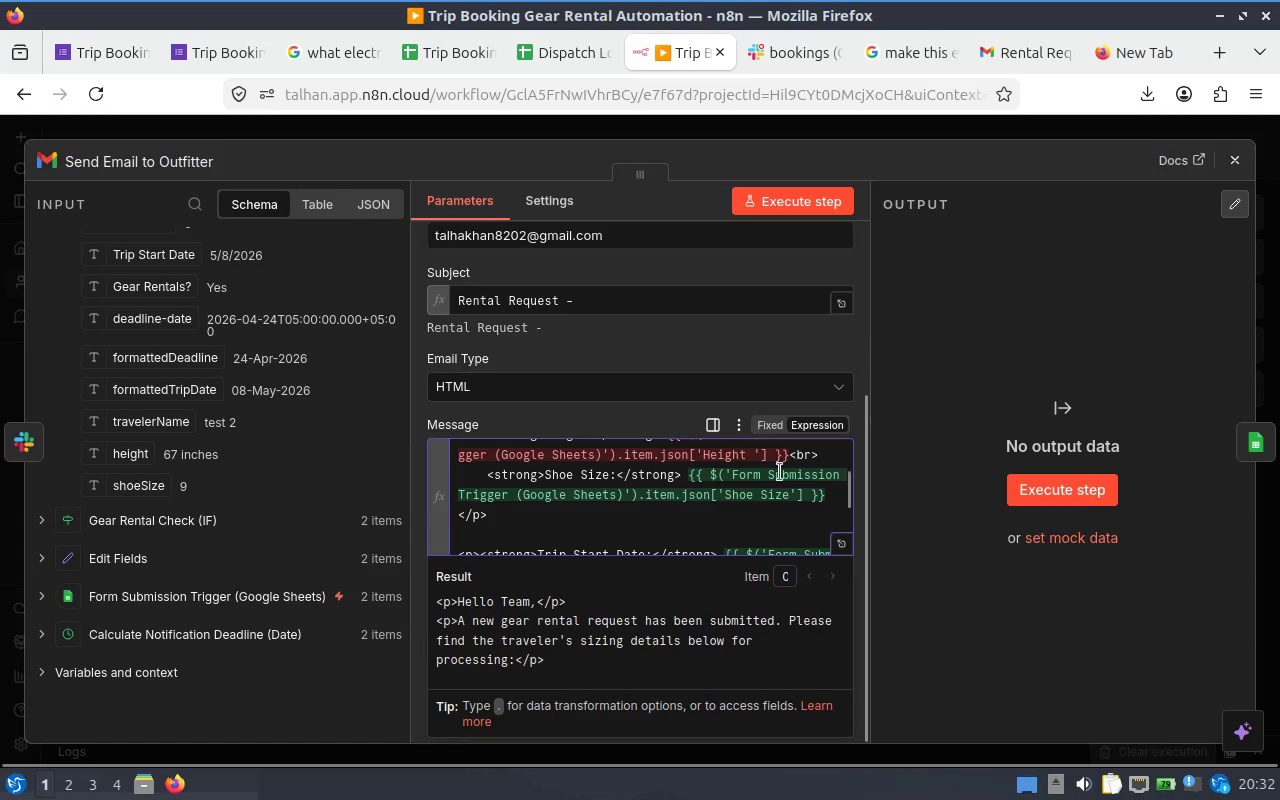 
scroll: coordinate [778, 472], scroll_direction: up, amount: 1.0
 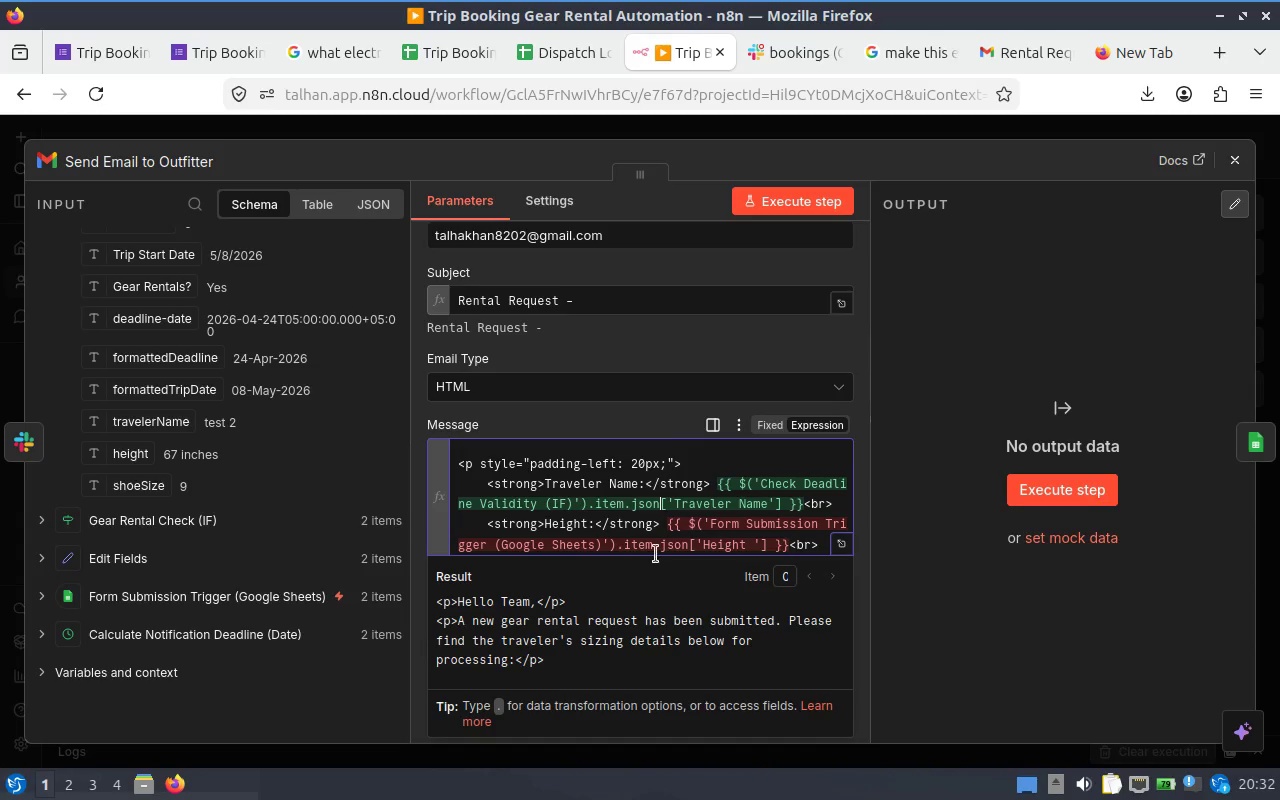 
scroll: coordinate [725, 490], scroll_direction: down, amount: 1.0
 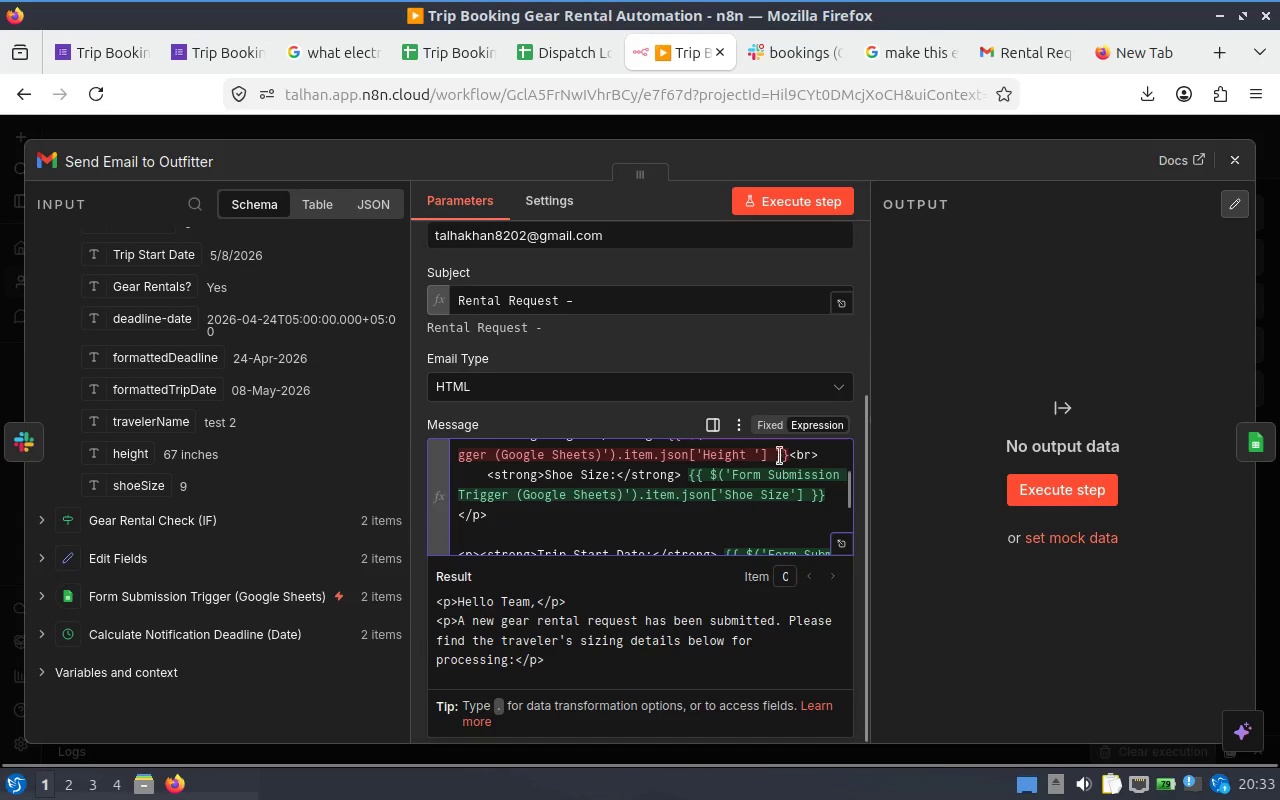 
left_click([781, 443])
 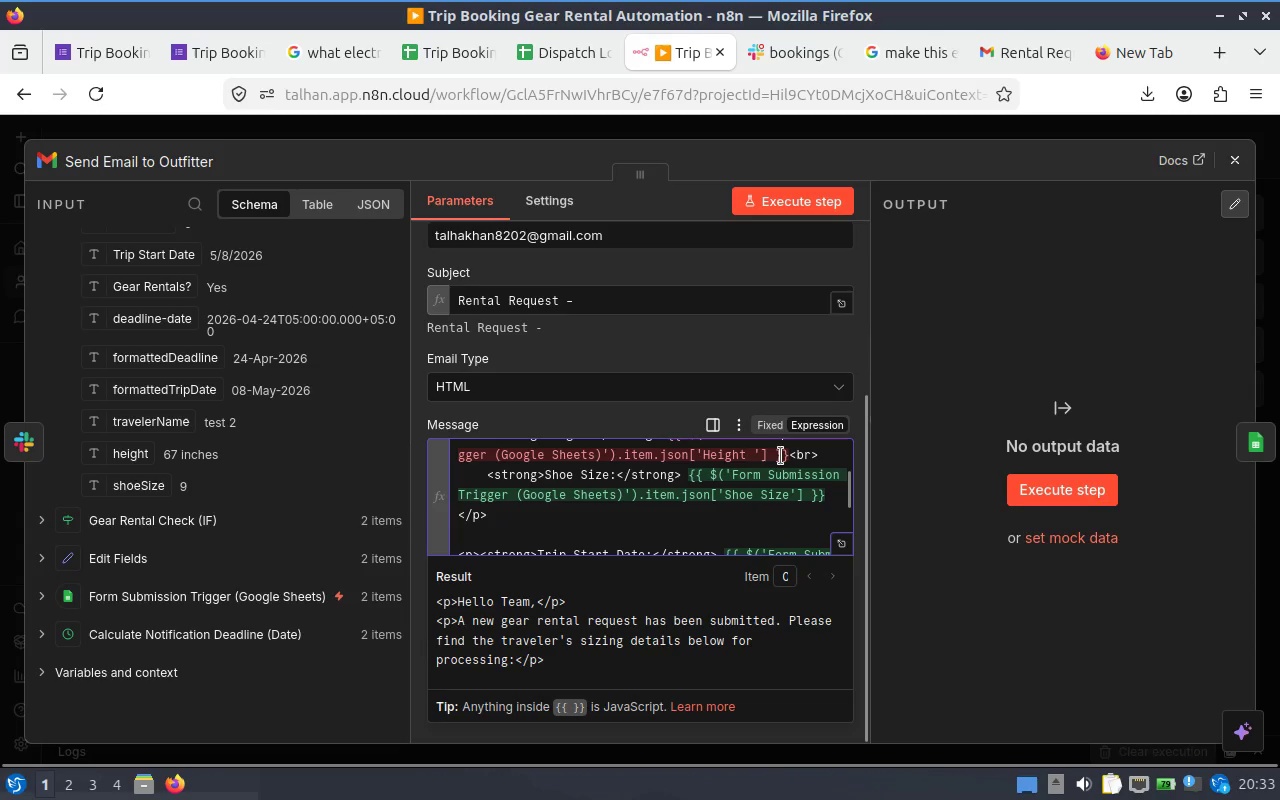 
left_click([780, 458])
 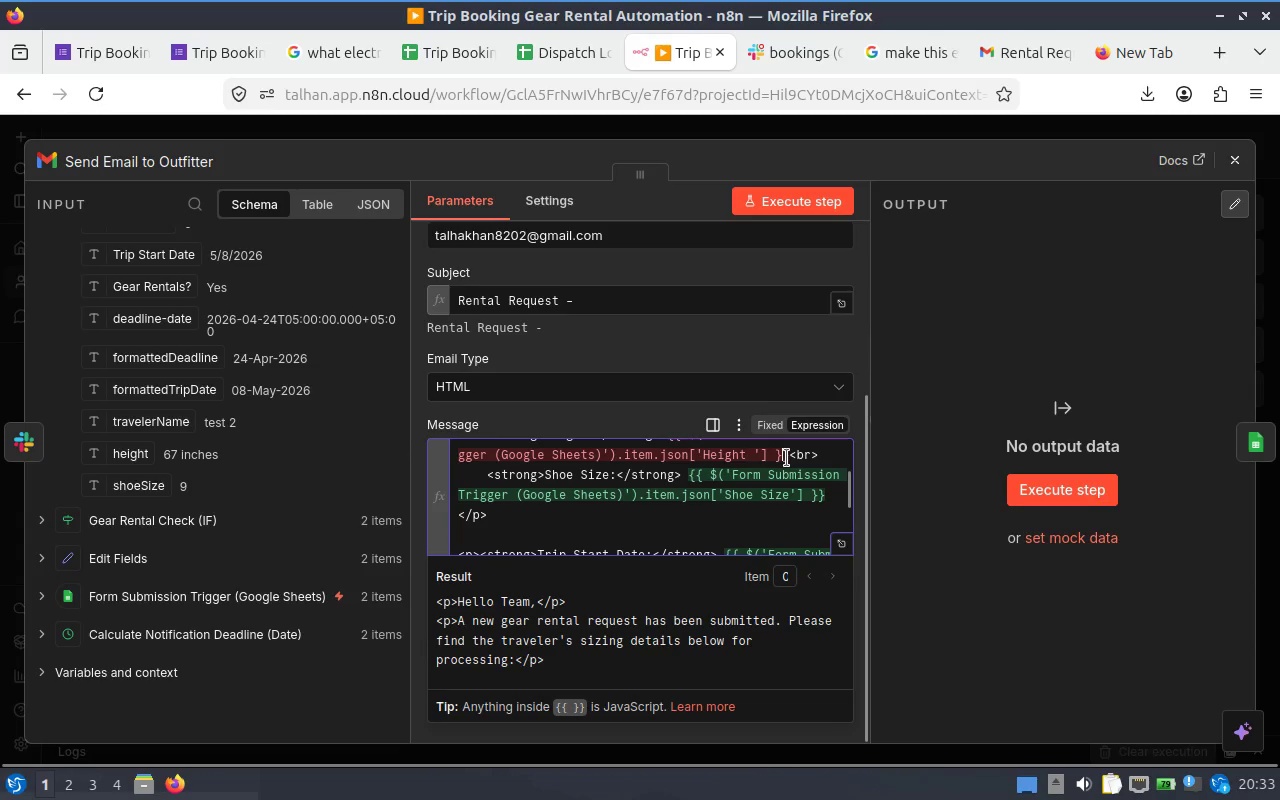 
key(ArrowRight)
 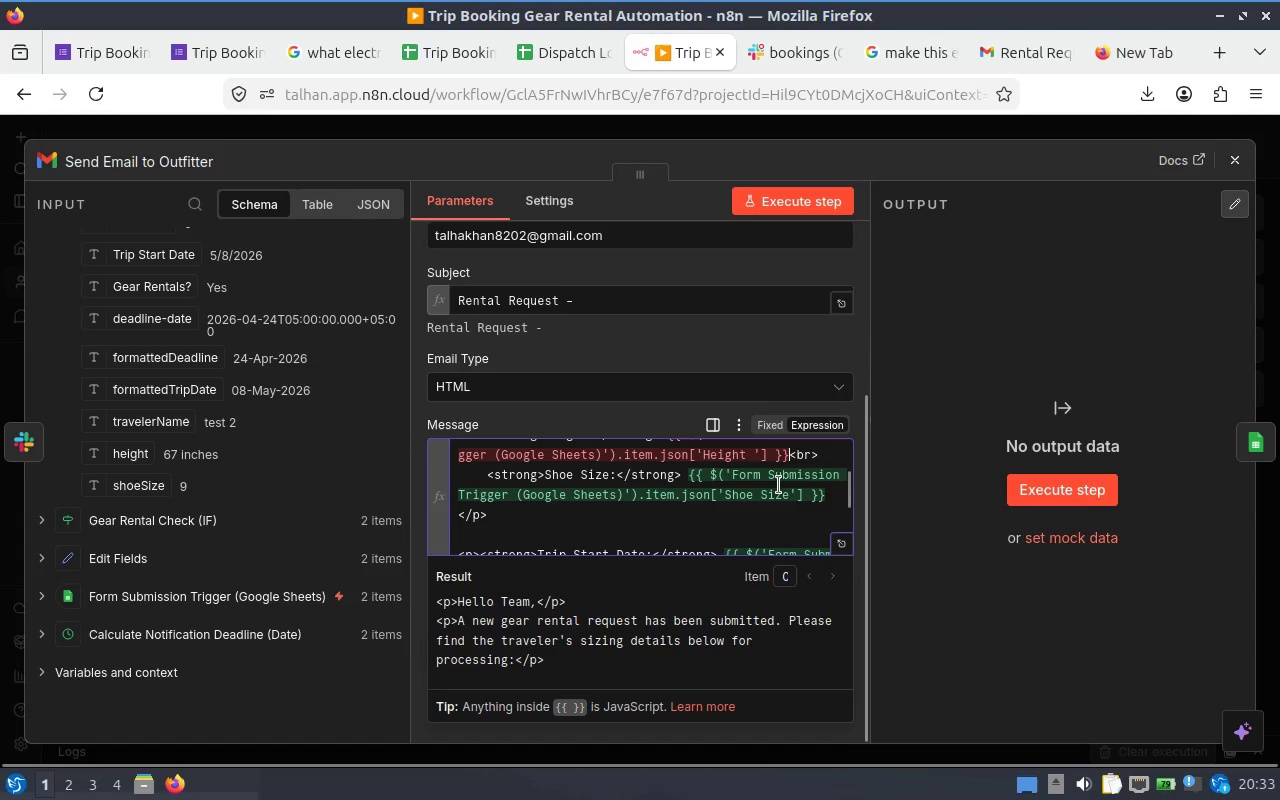 
scroll: coordinate [778, 487], scroll_direction: up, amount: 1.0
 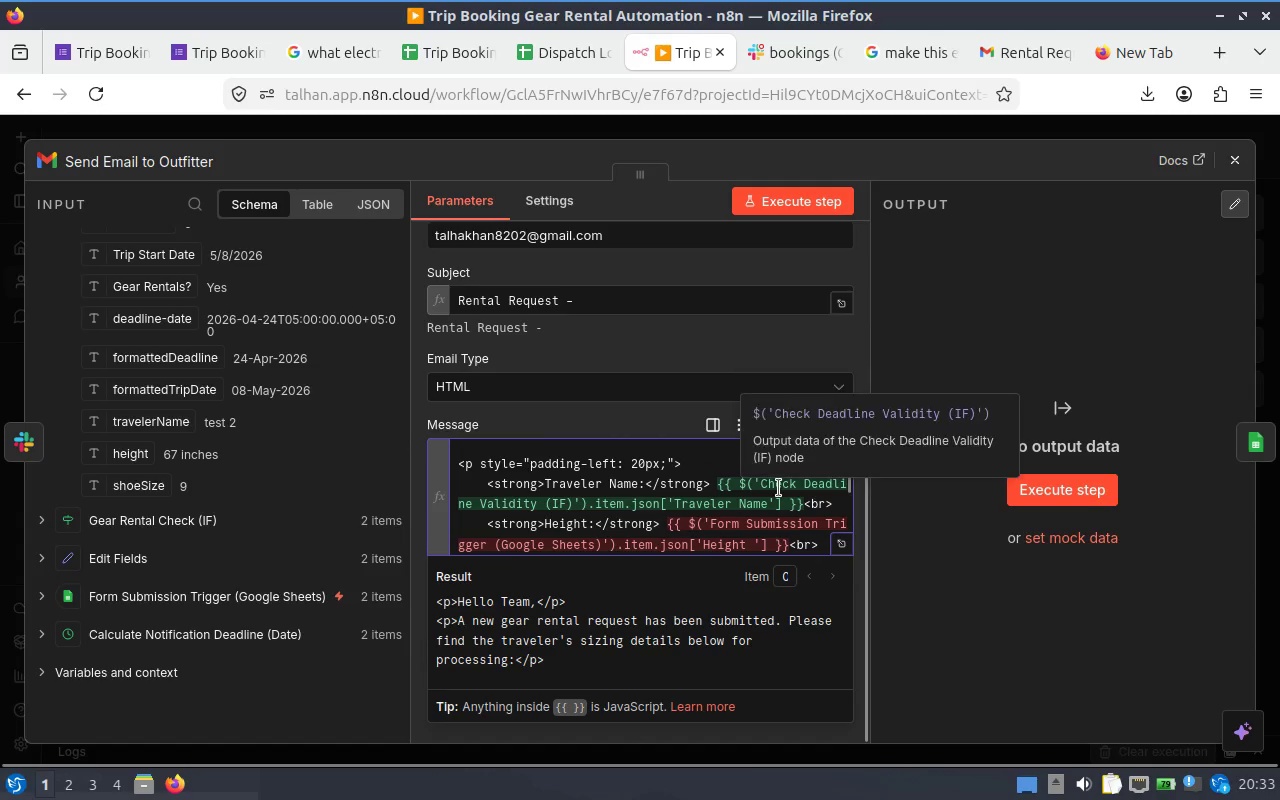 
key(Shift+ArrowUp)
 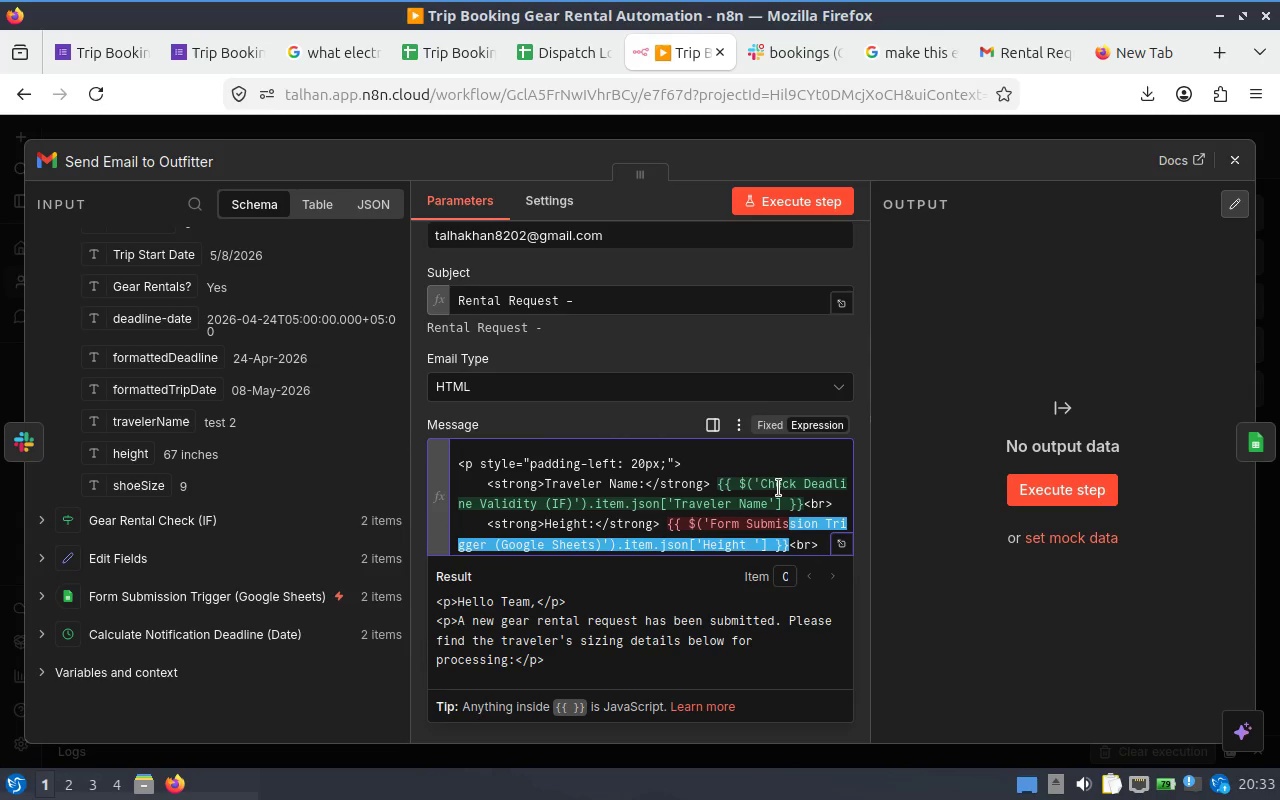 
hold_key(key=ArrowLeft, duration=0.91)
 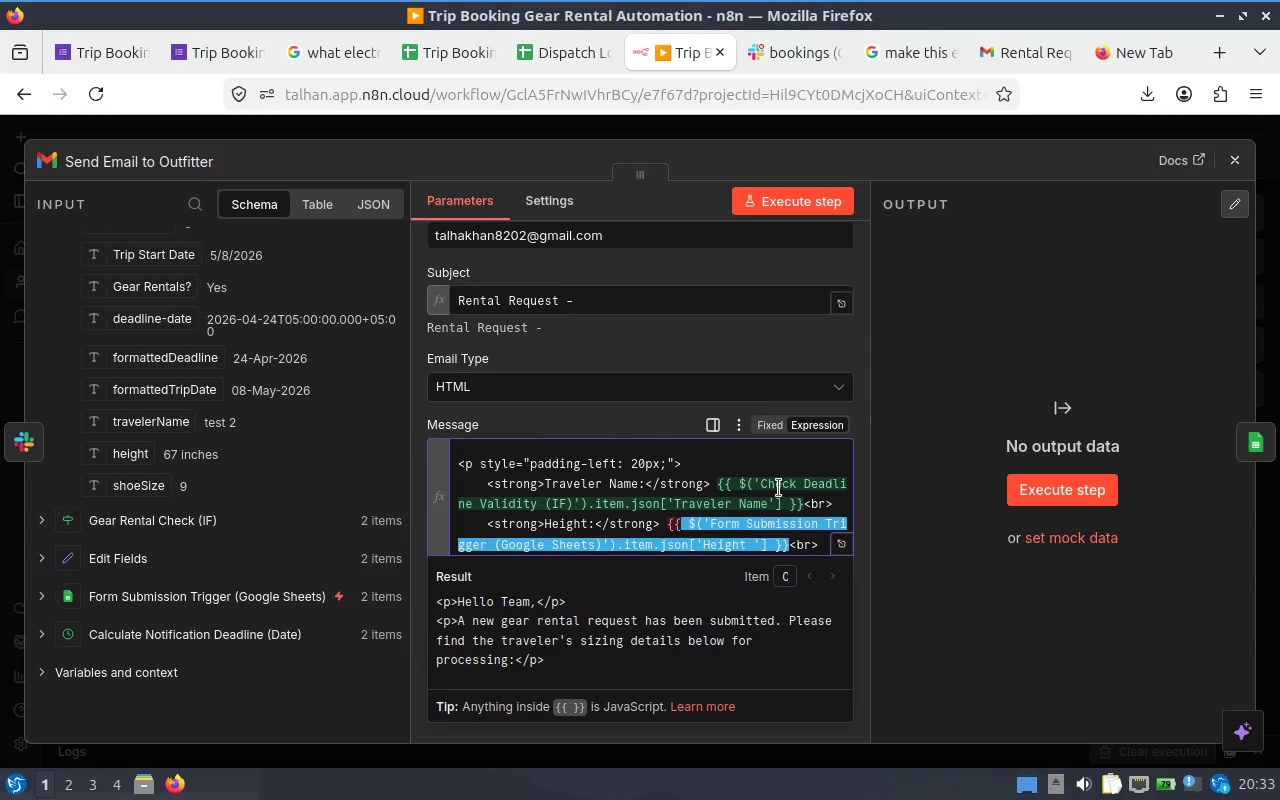 
key(Shift+ArrowLeft)
 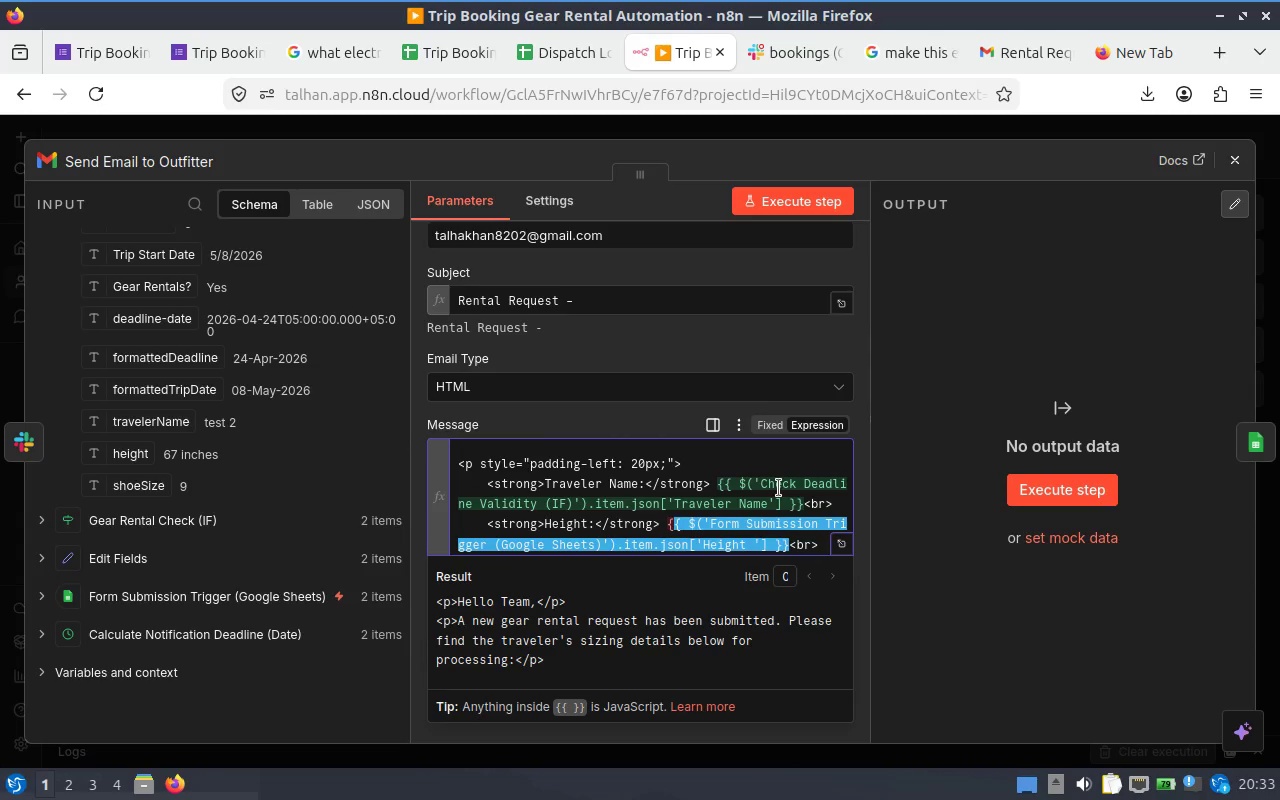 
key(Shift+ArrowLeft)
 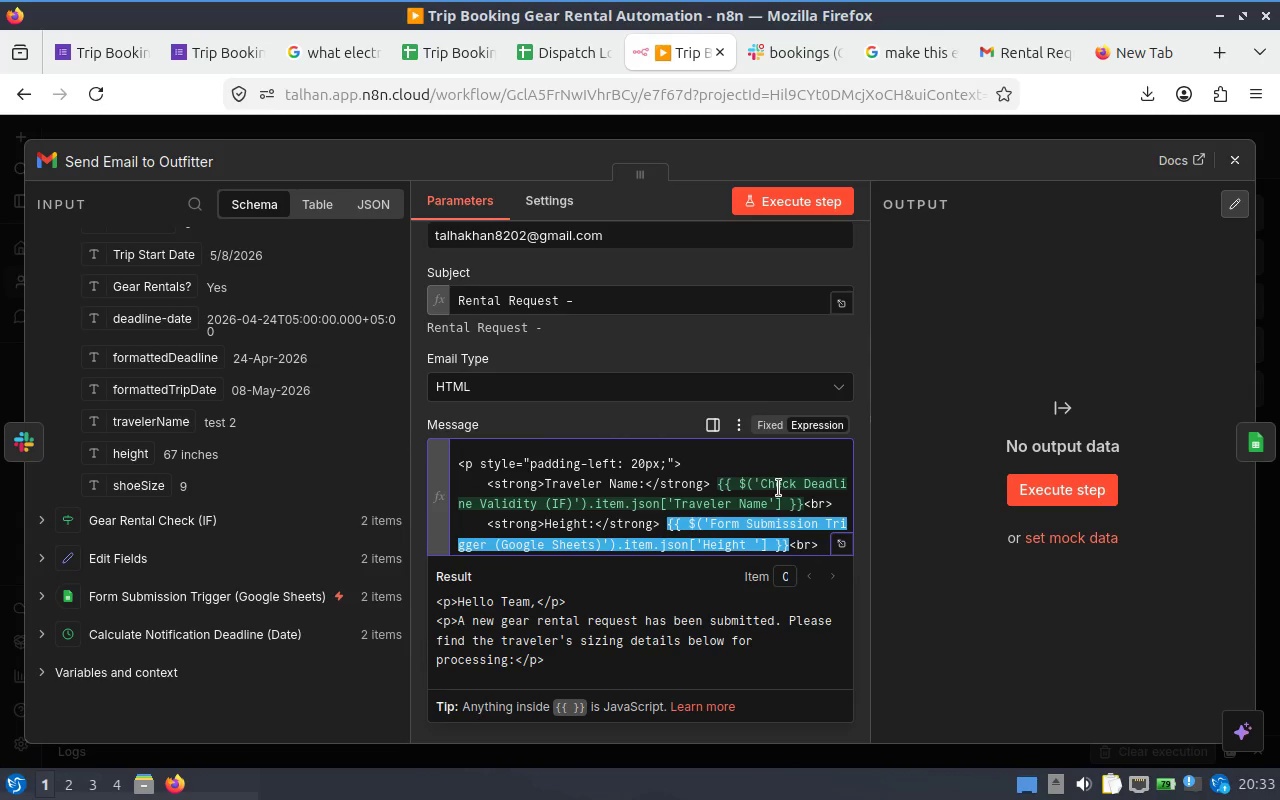 
key(Backspace)
 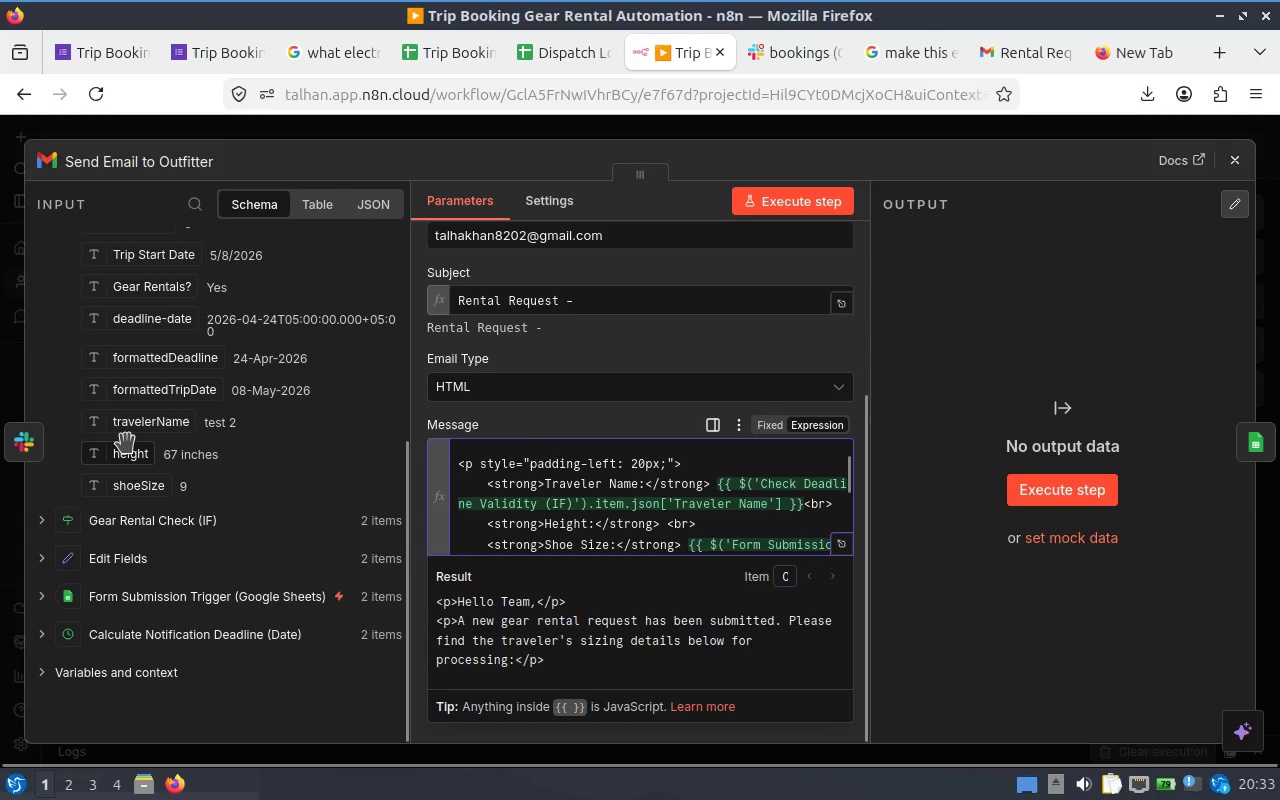 
scroll: coordinate [127, 443], scroll_direction: up, amount: 2.0
 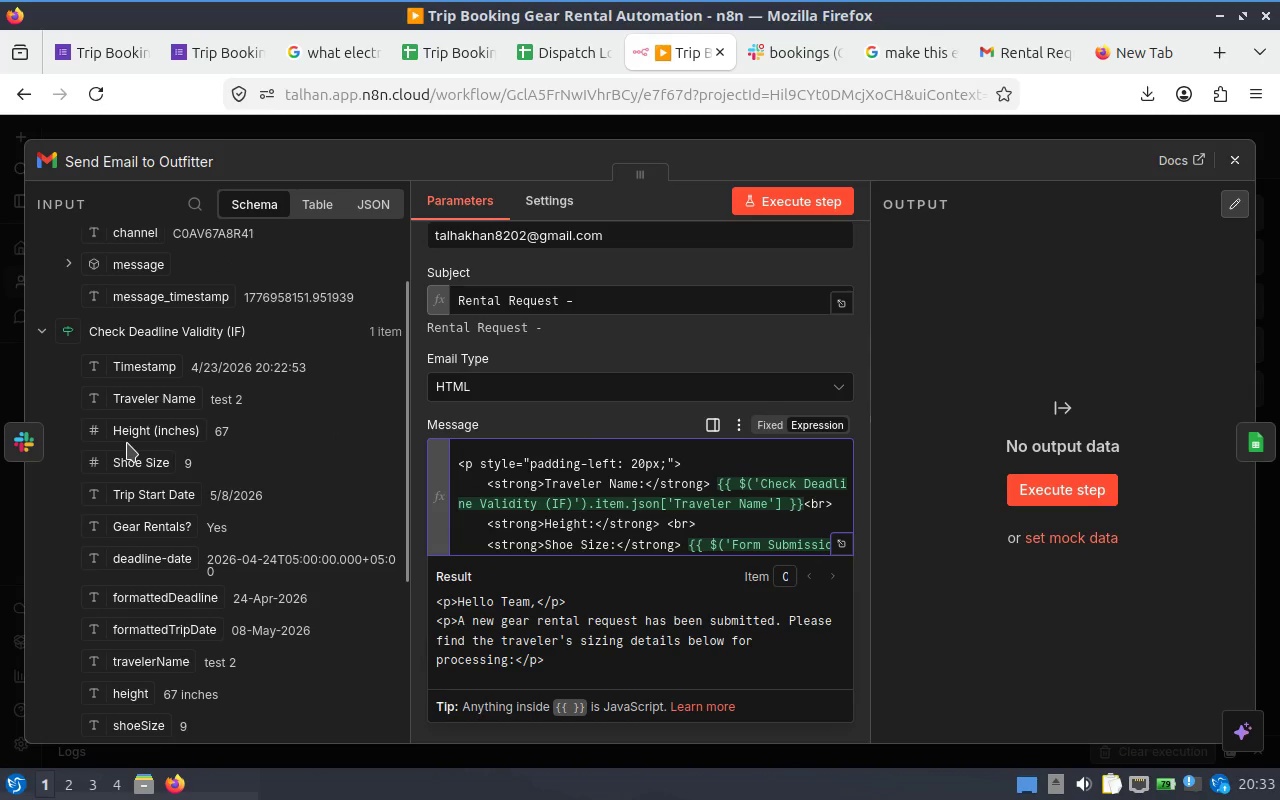 
scroll: coordinate [127, 443], scroll_direction: none, amount: 0.0
 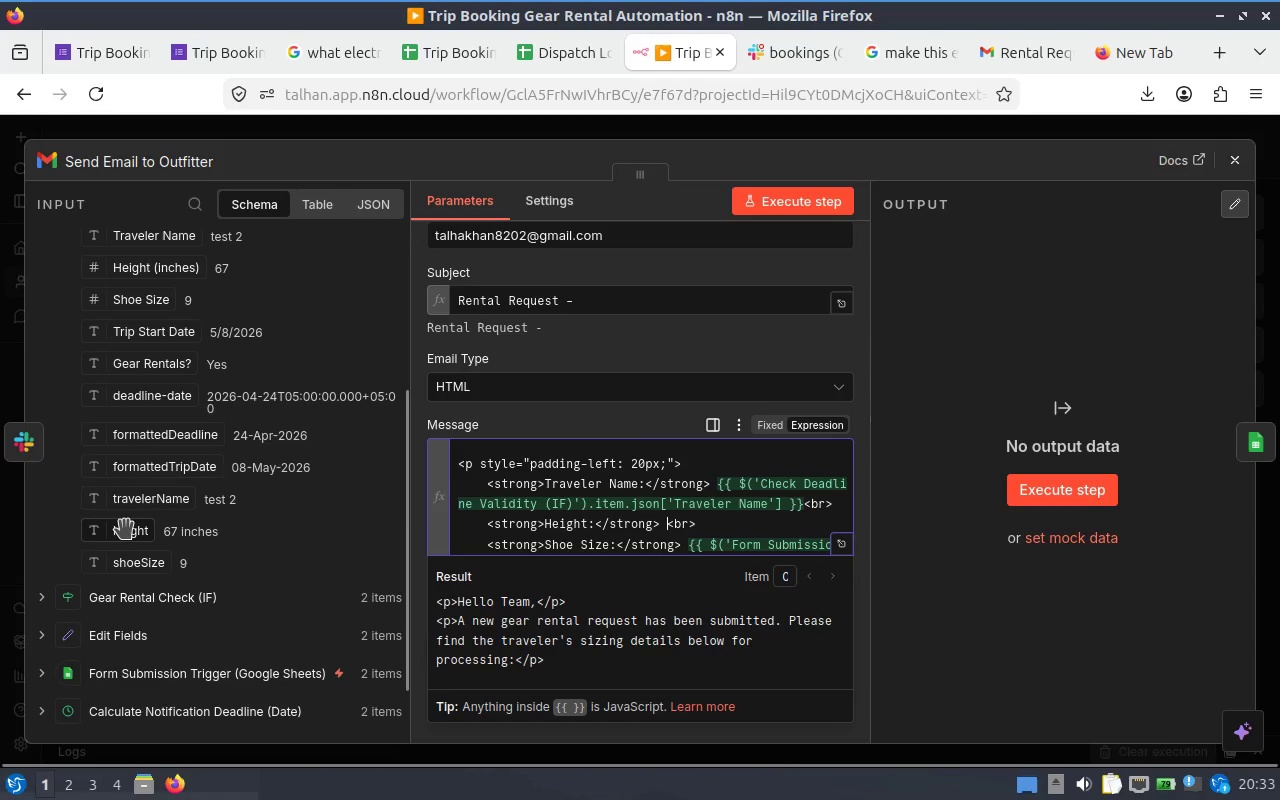 
left_click_drag(start_coordinate=[126, 529], to_coordinate=[665, 525])
 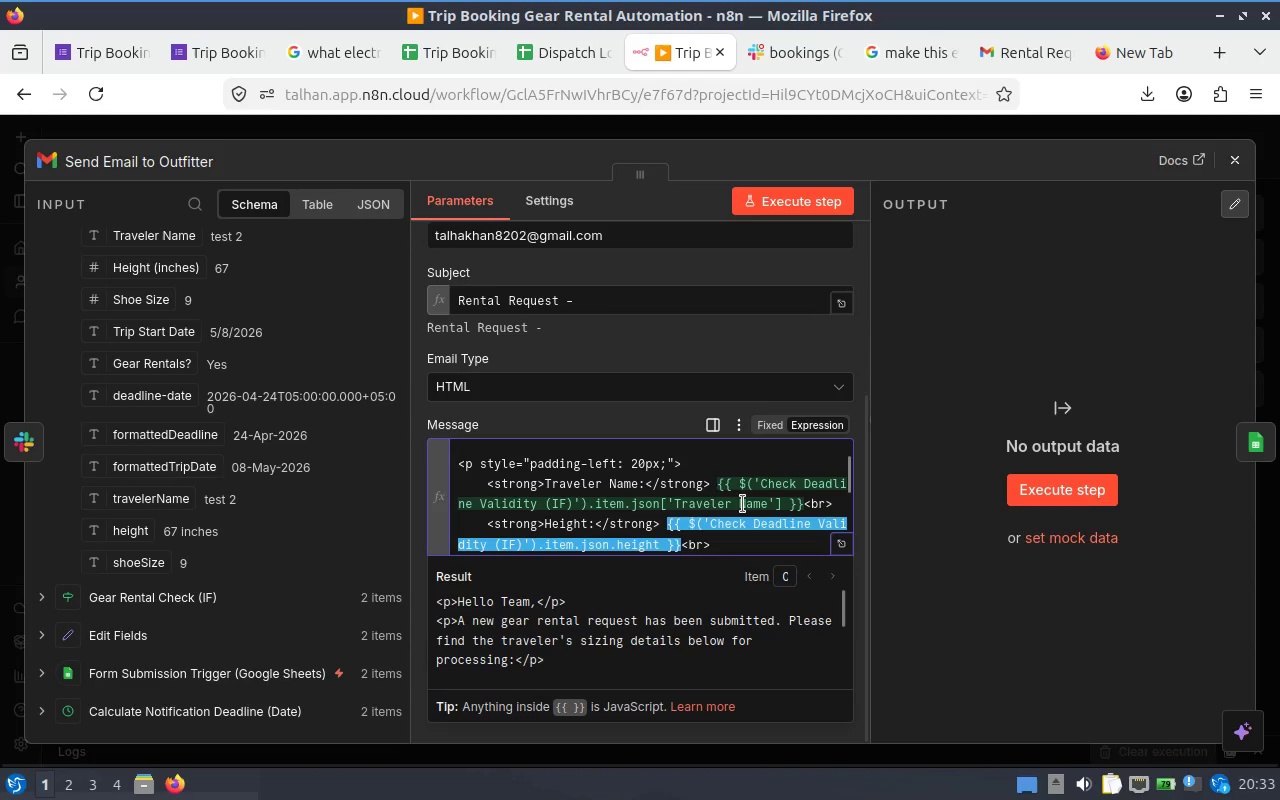 
scroll: coordinate [742, 504], scroll_direction: down, amount: 1.0
 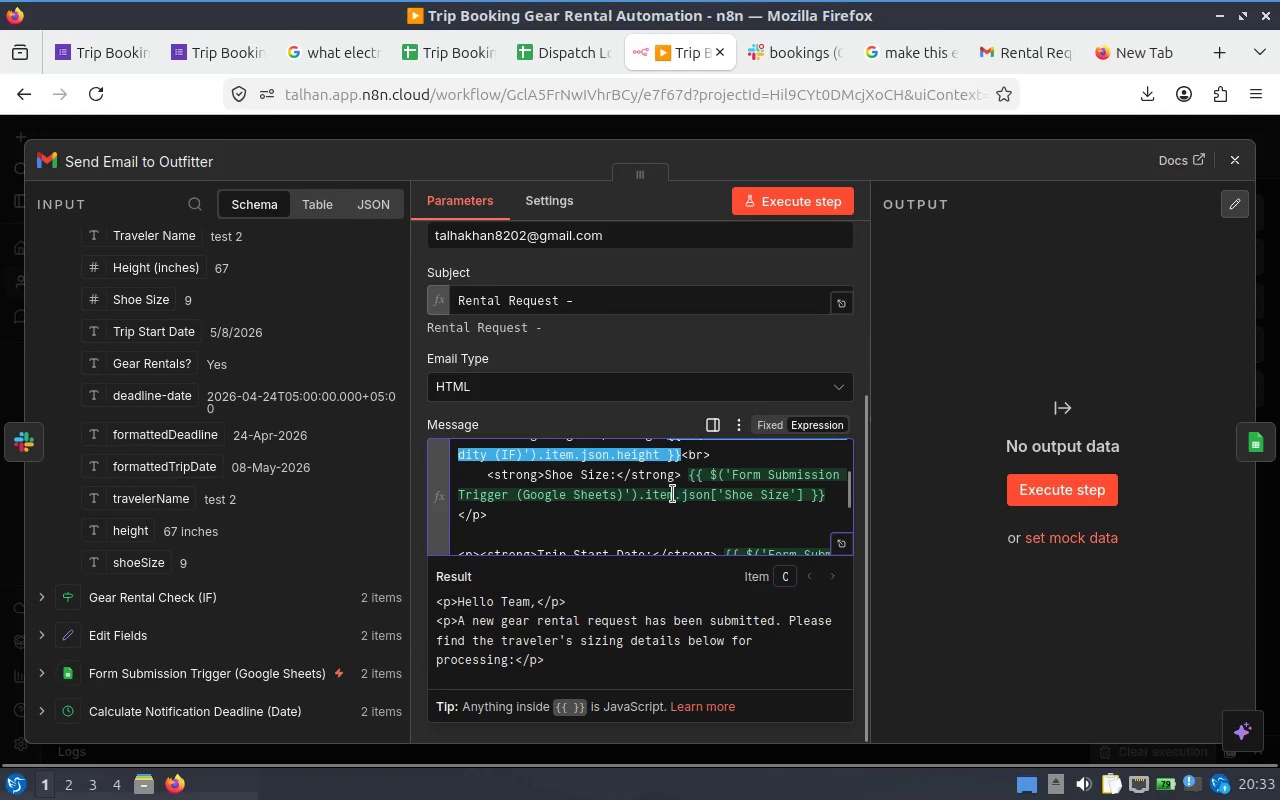 
left_click([667, 500])
 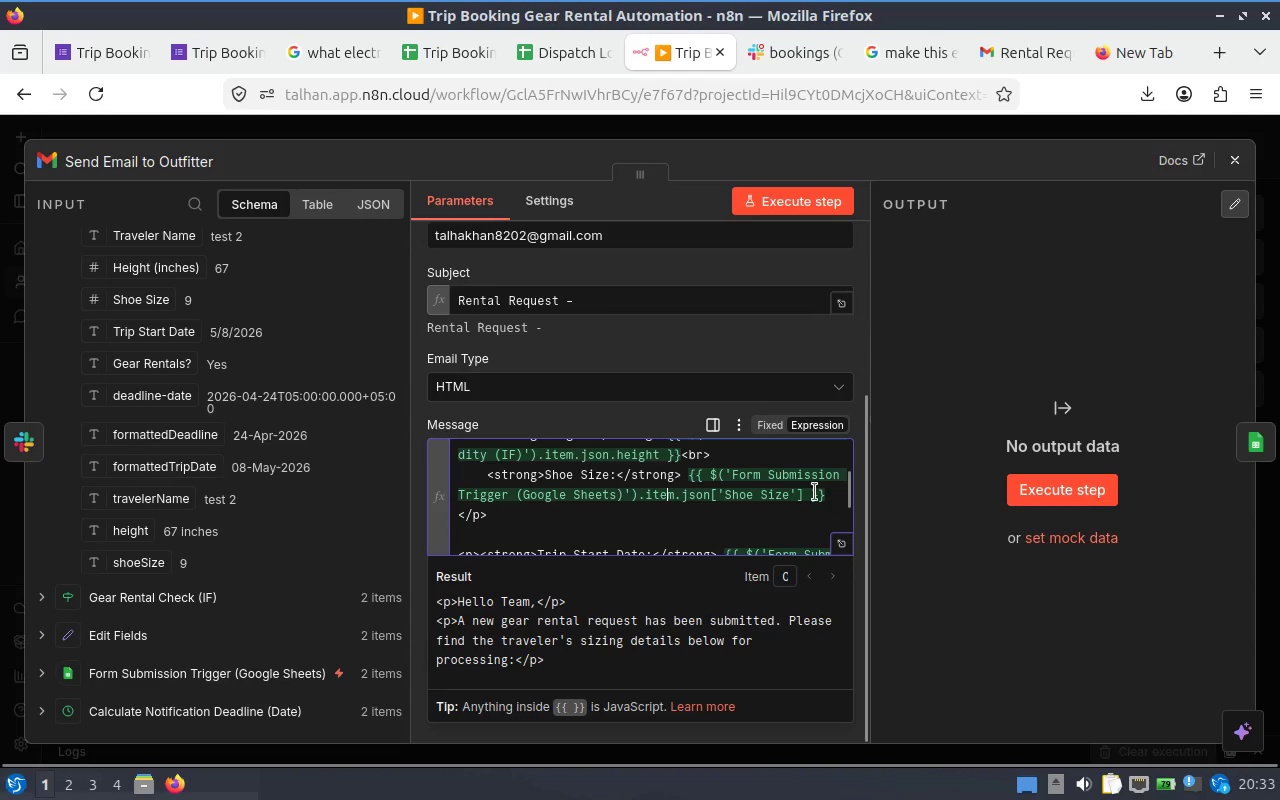 
left_click_drag(start_coordinate=[822, 491], to_coordinate=[689, 477])
 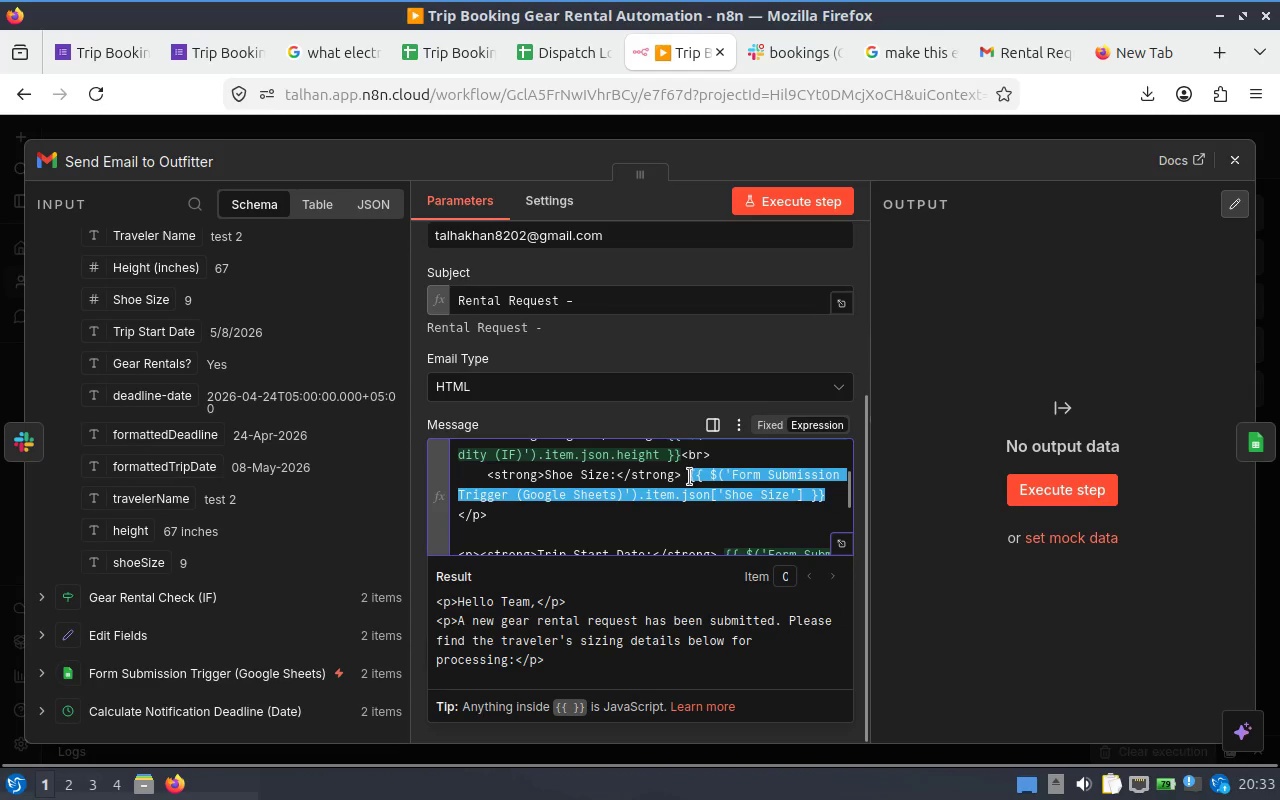 
key(Backspace)
 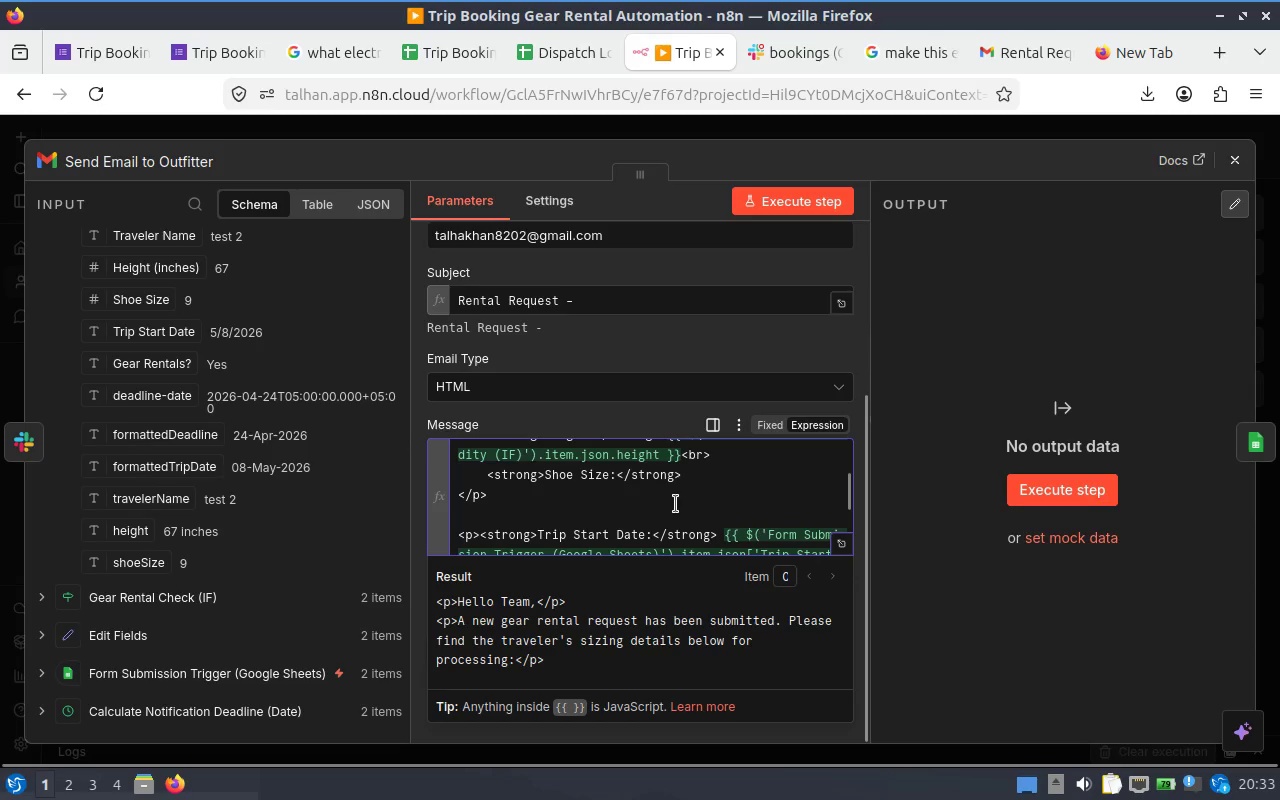 
key(Control+ControlLeft)
 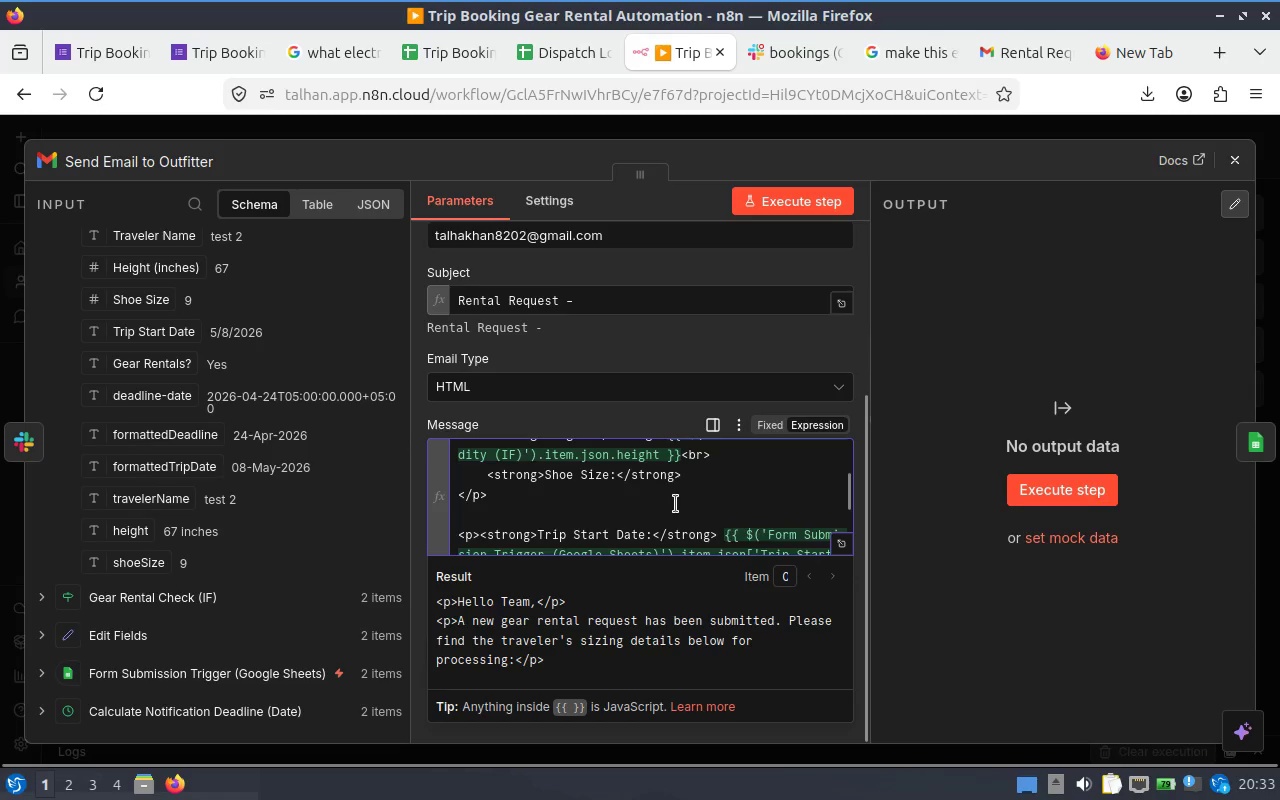 
key(Control+Z)
 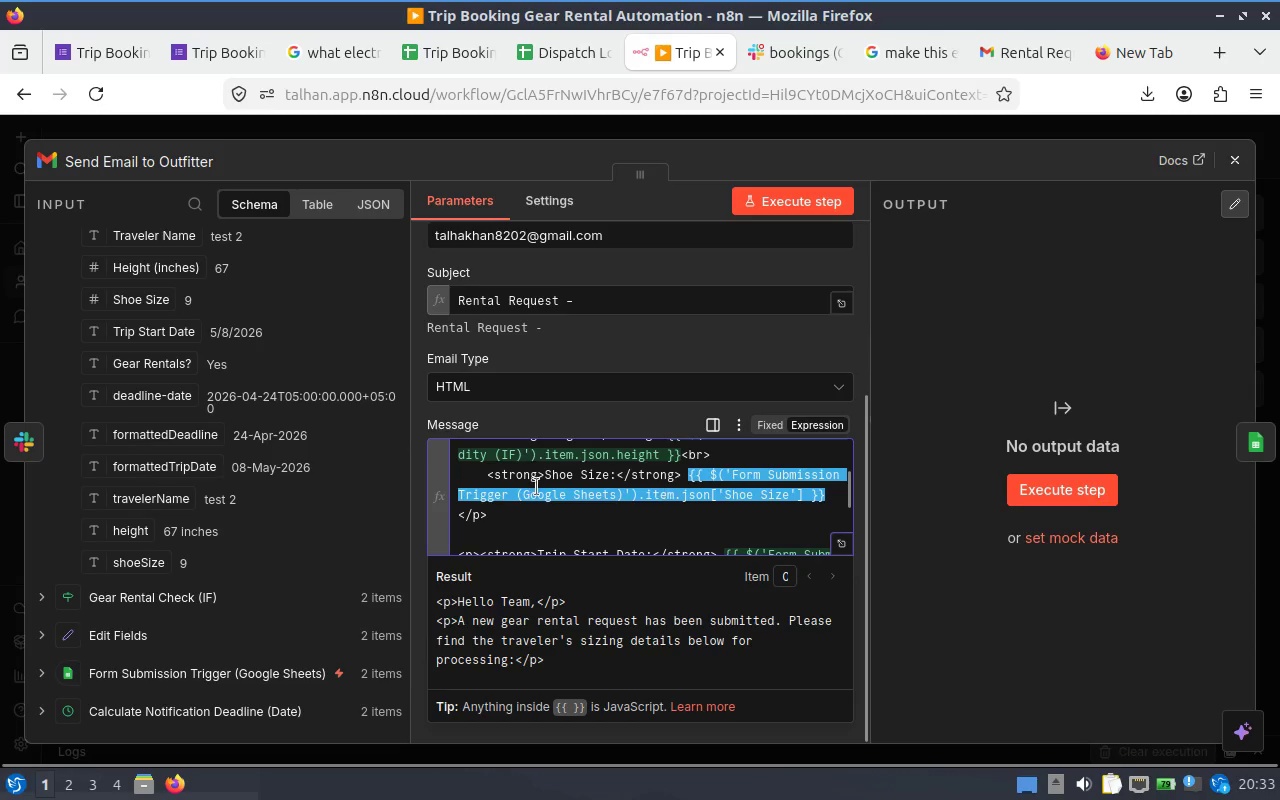 
key(Backspace)
 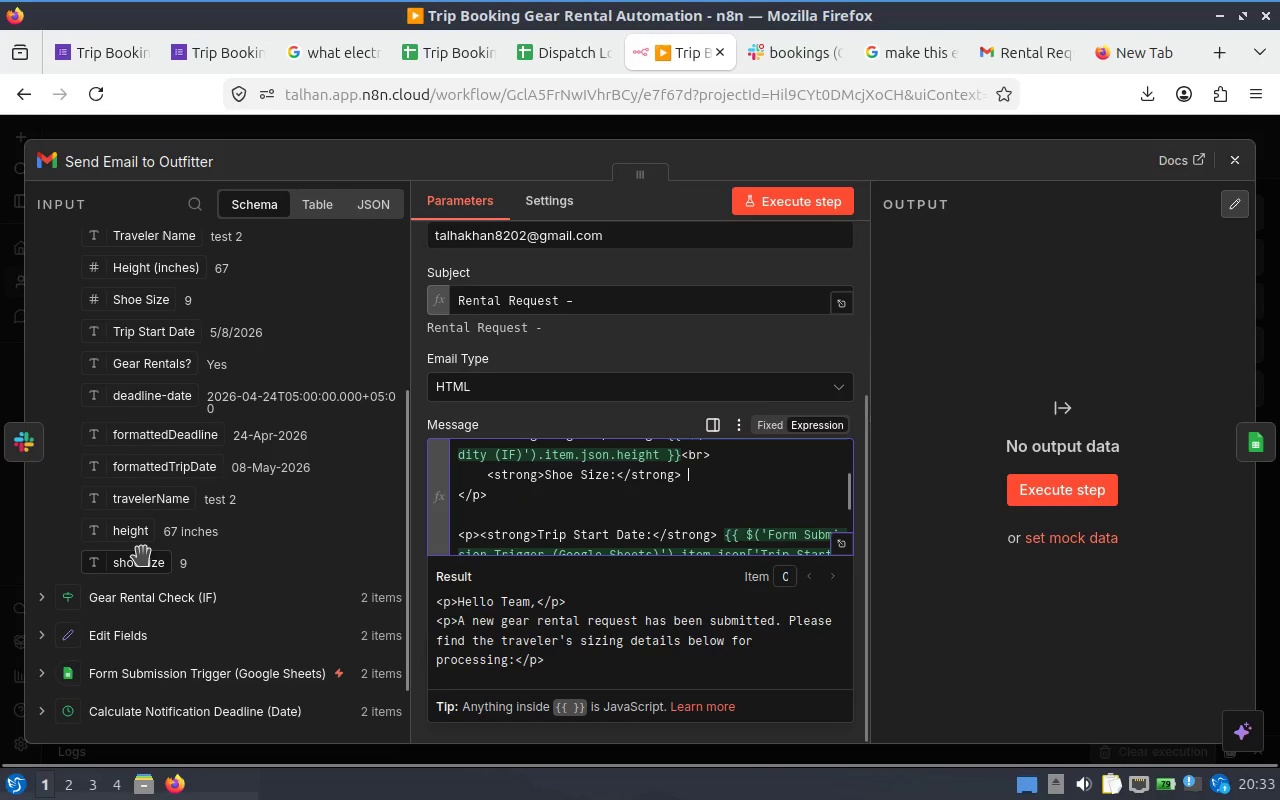 
left_click_drag(start_coordinate=[143, 556], to_coordinate=[749, 469])
 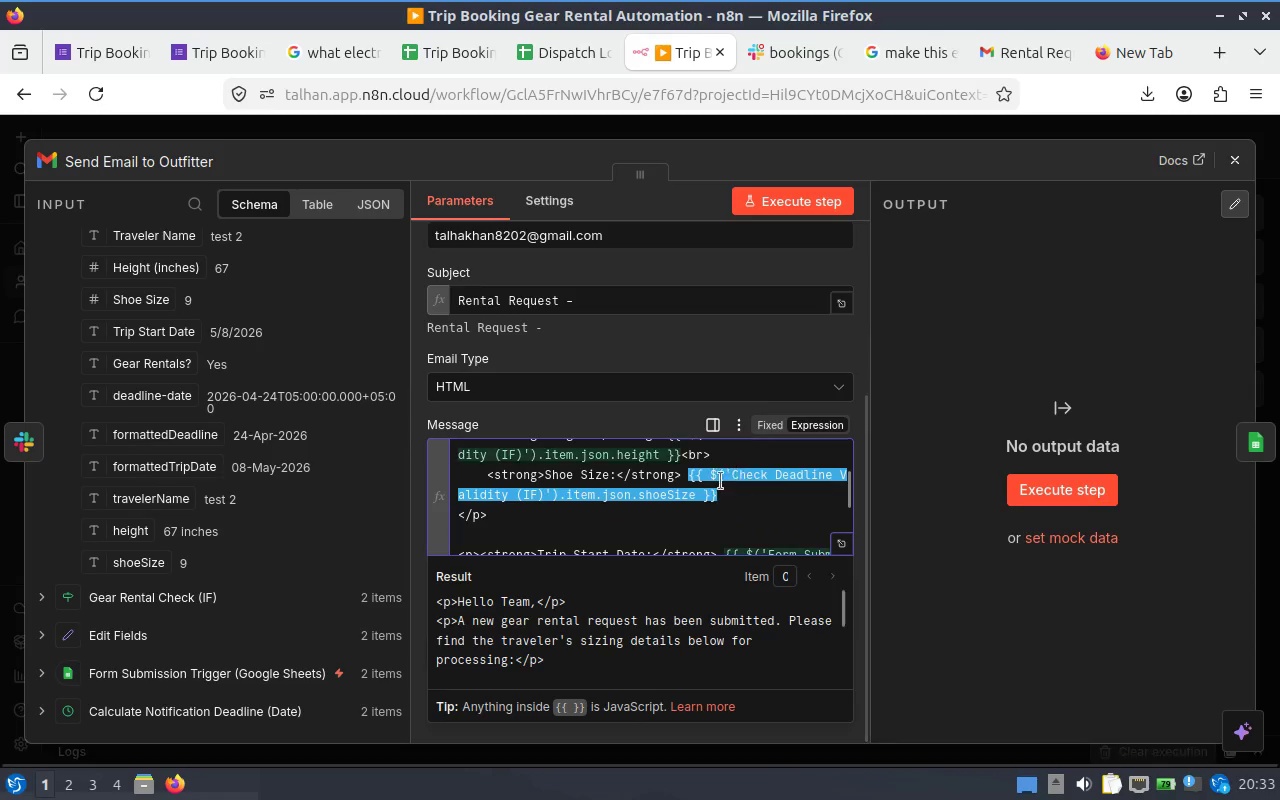 
scroll: coordinate [700, 486], scroll_direction: down, amount: 1.0
 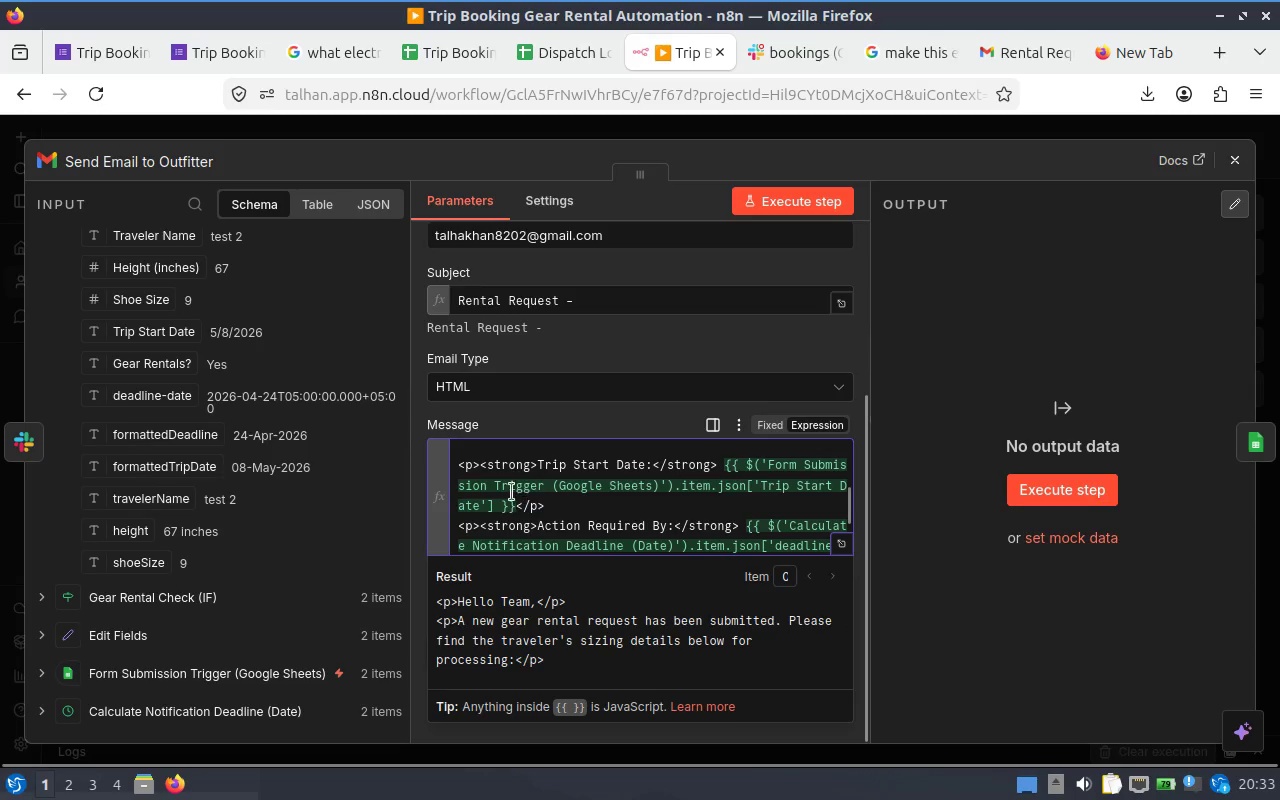 
left_click([500, 496])
 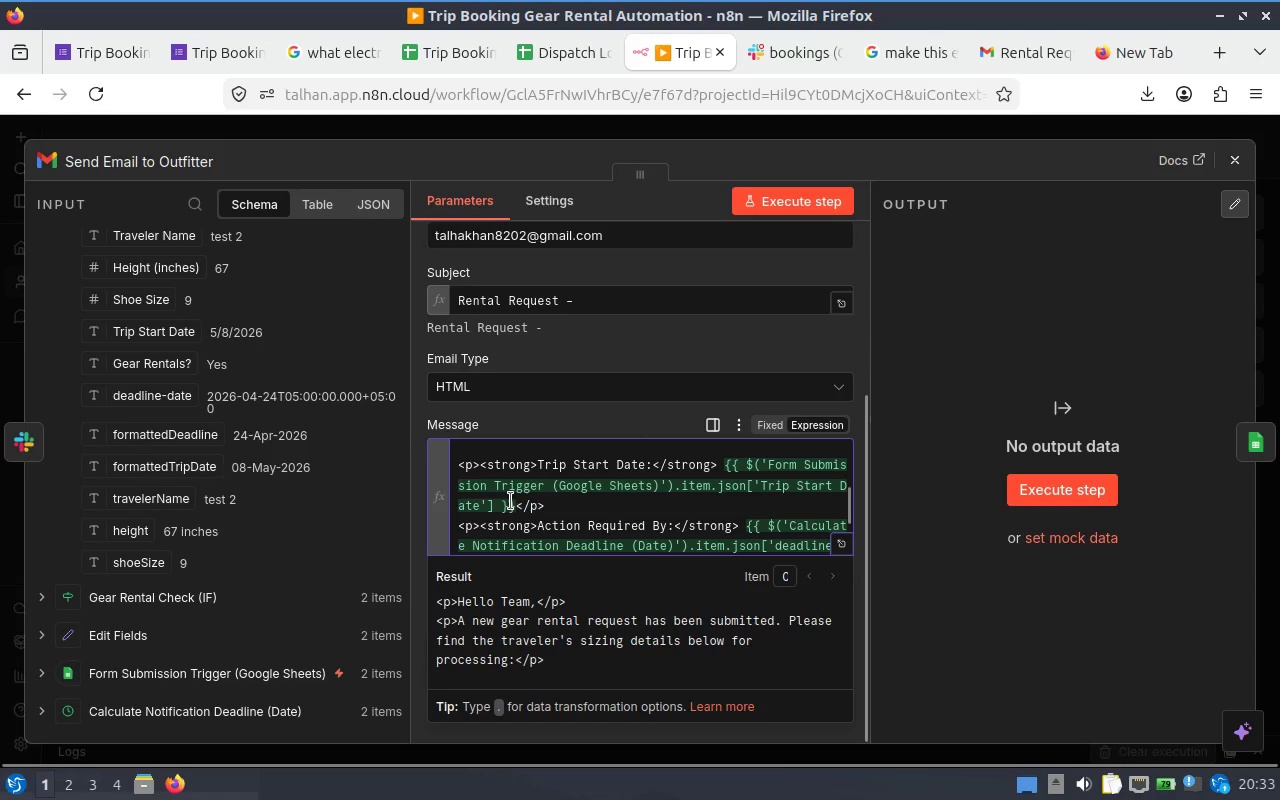 
scroll: coordinate [662, 484], scroll_direction: down, amount: 2.0
 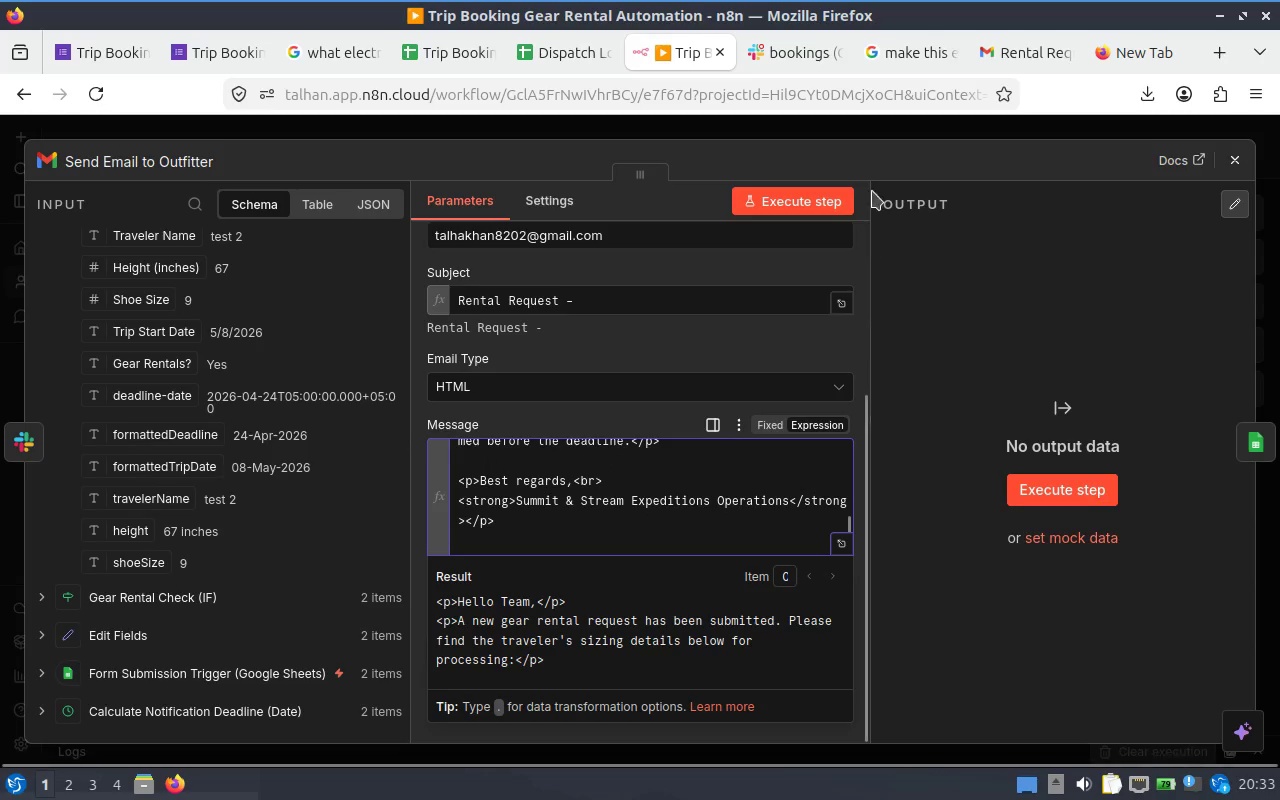 
left_click([800, 207])
 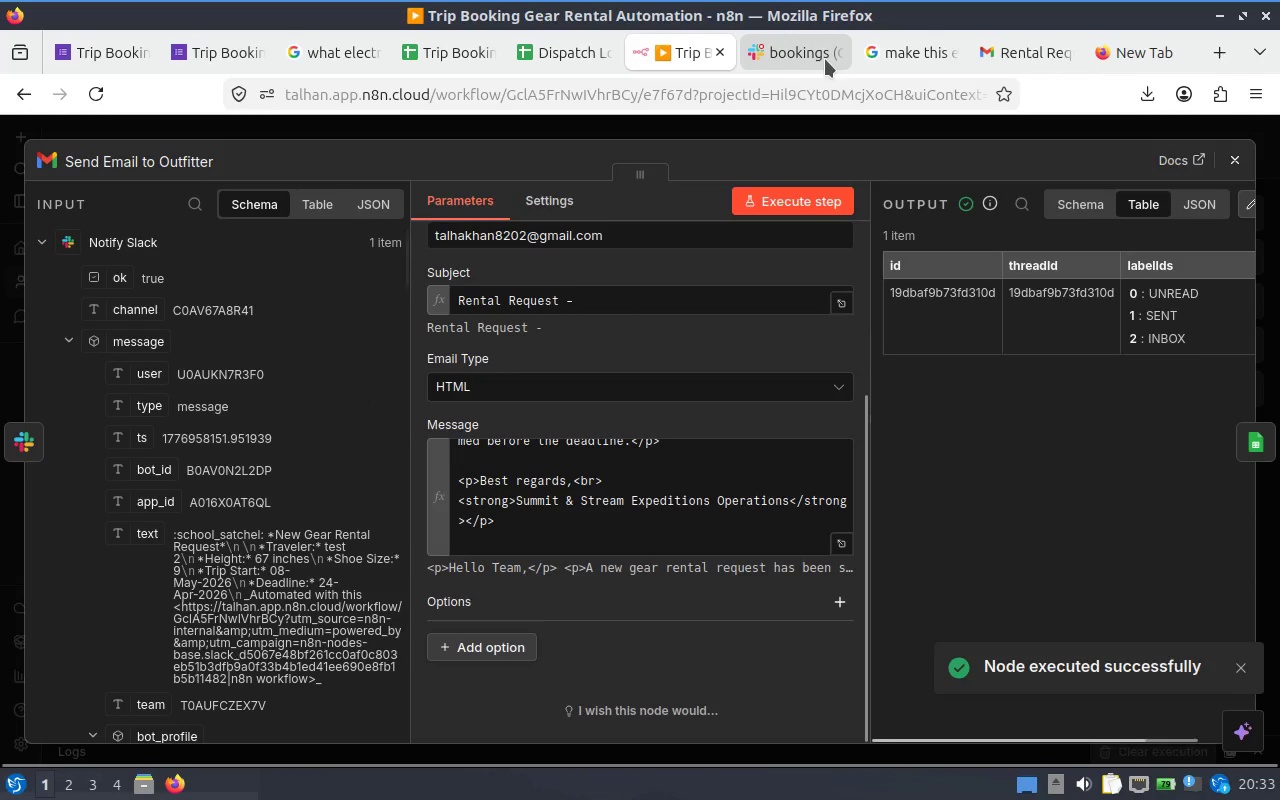 
left_click([1030, 66])
 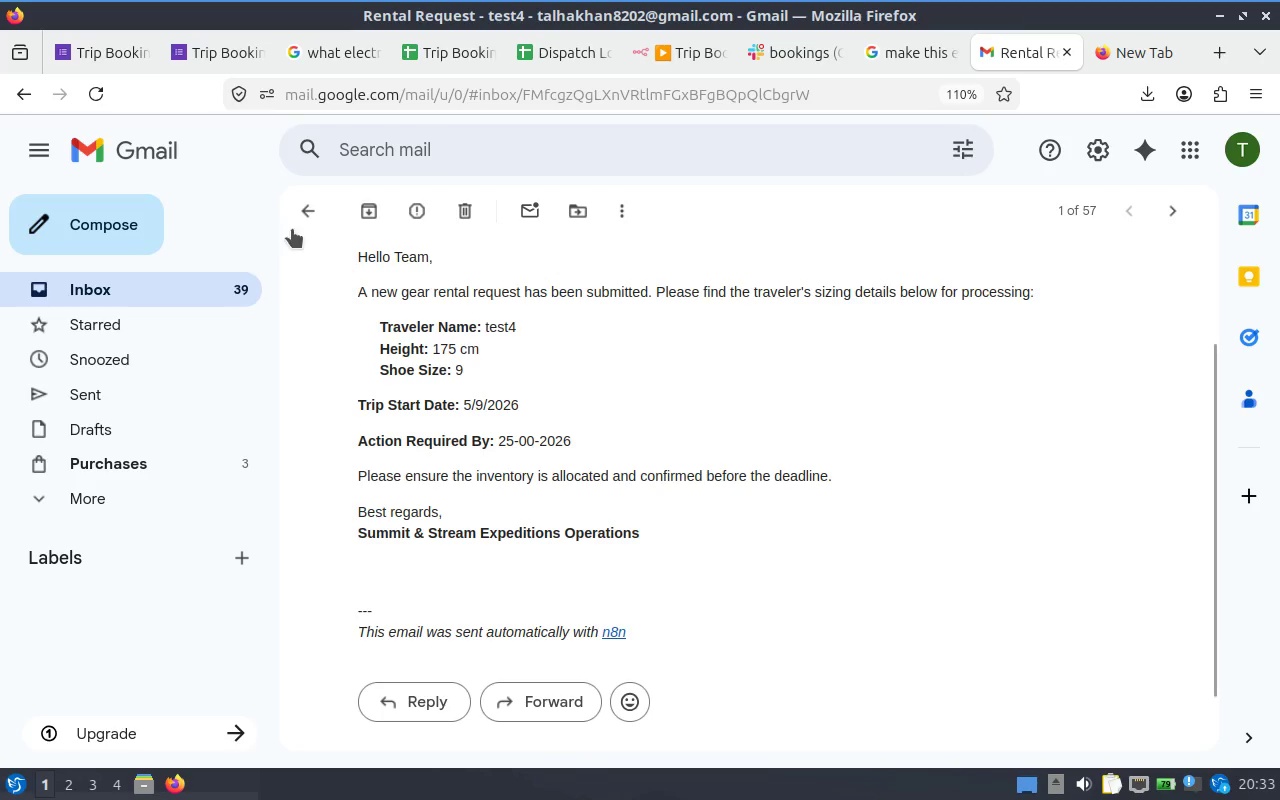 
left_click([291, 223])
 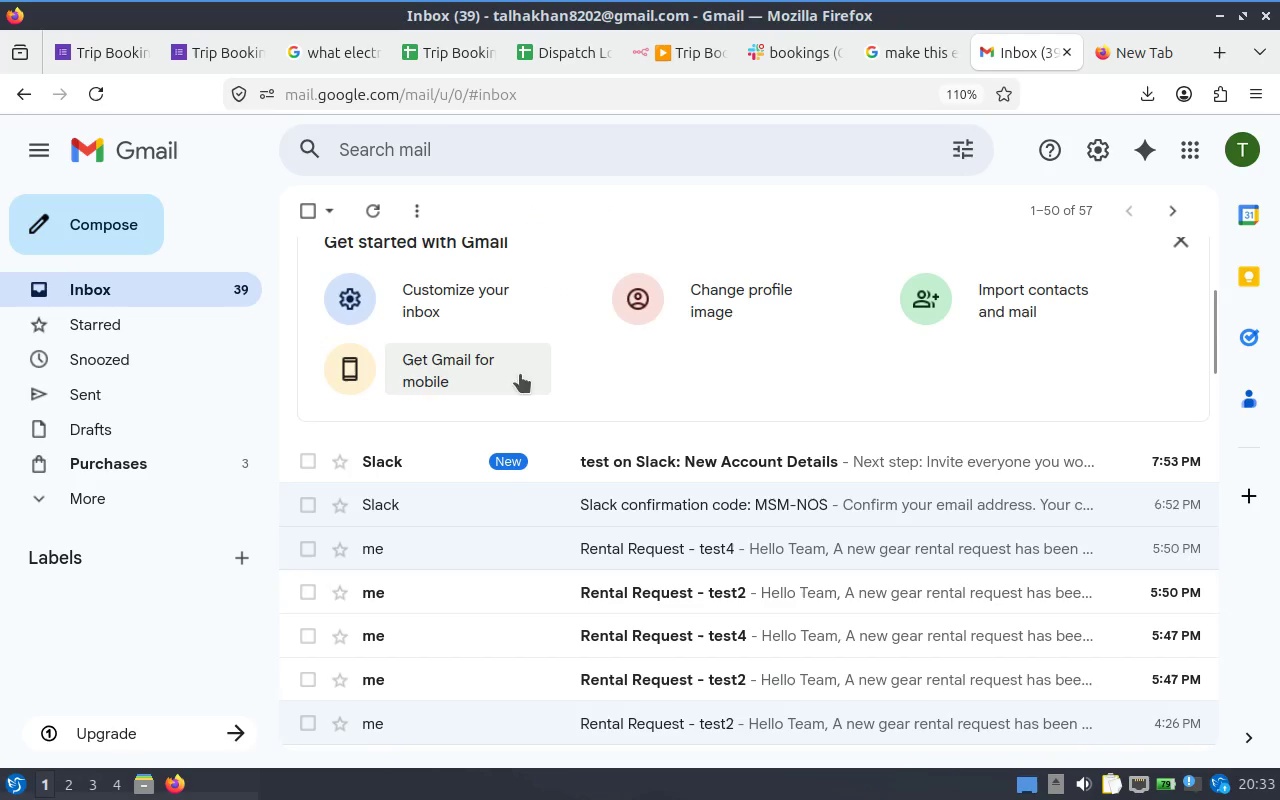 
scroll: coordinate [525, 486], scroll_direction: up, amount: 1.0
 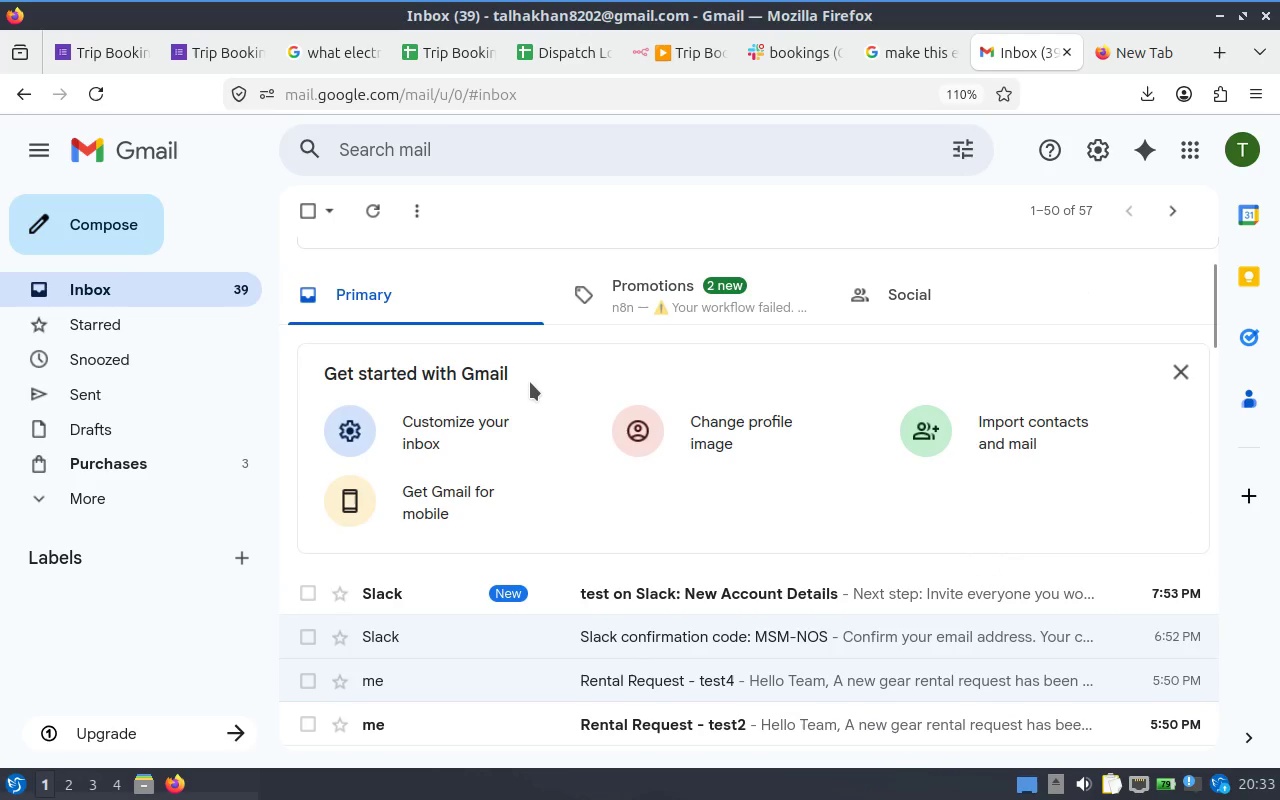 
scroll: coordinate [535, 386], scroll_direction: down, amount: 1.0
 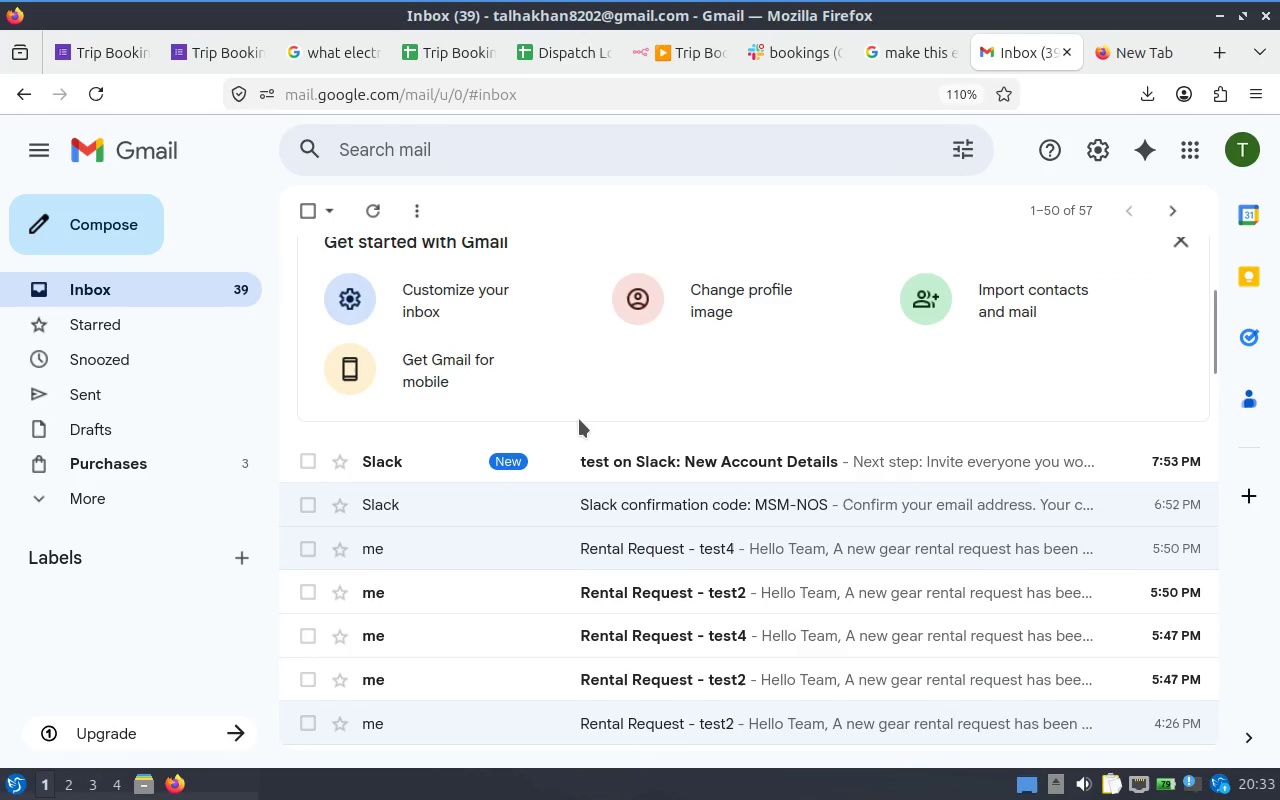 
scroll: coordinate [579, 419], scroll_direction: up, amount: 2.0
 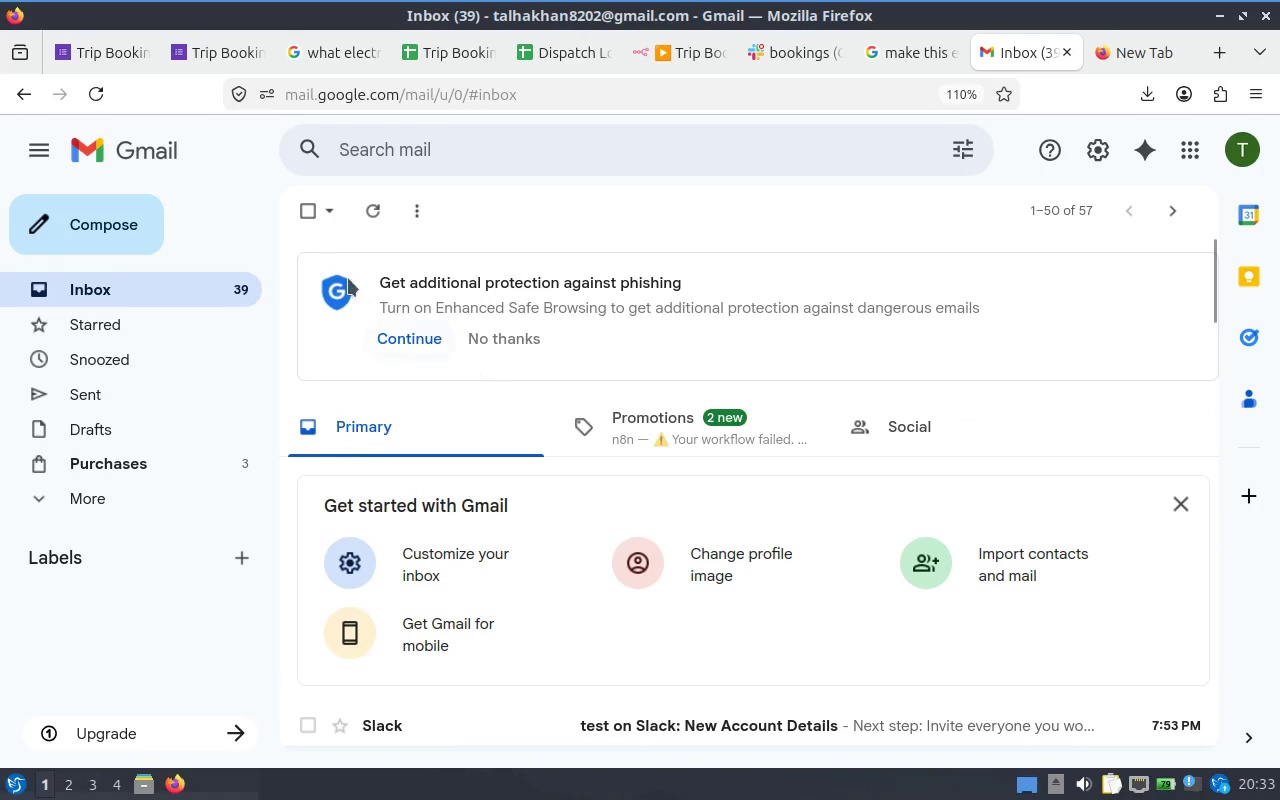 
left_click([356, 213])
 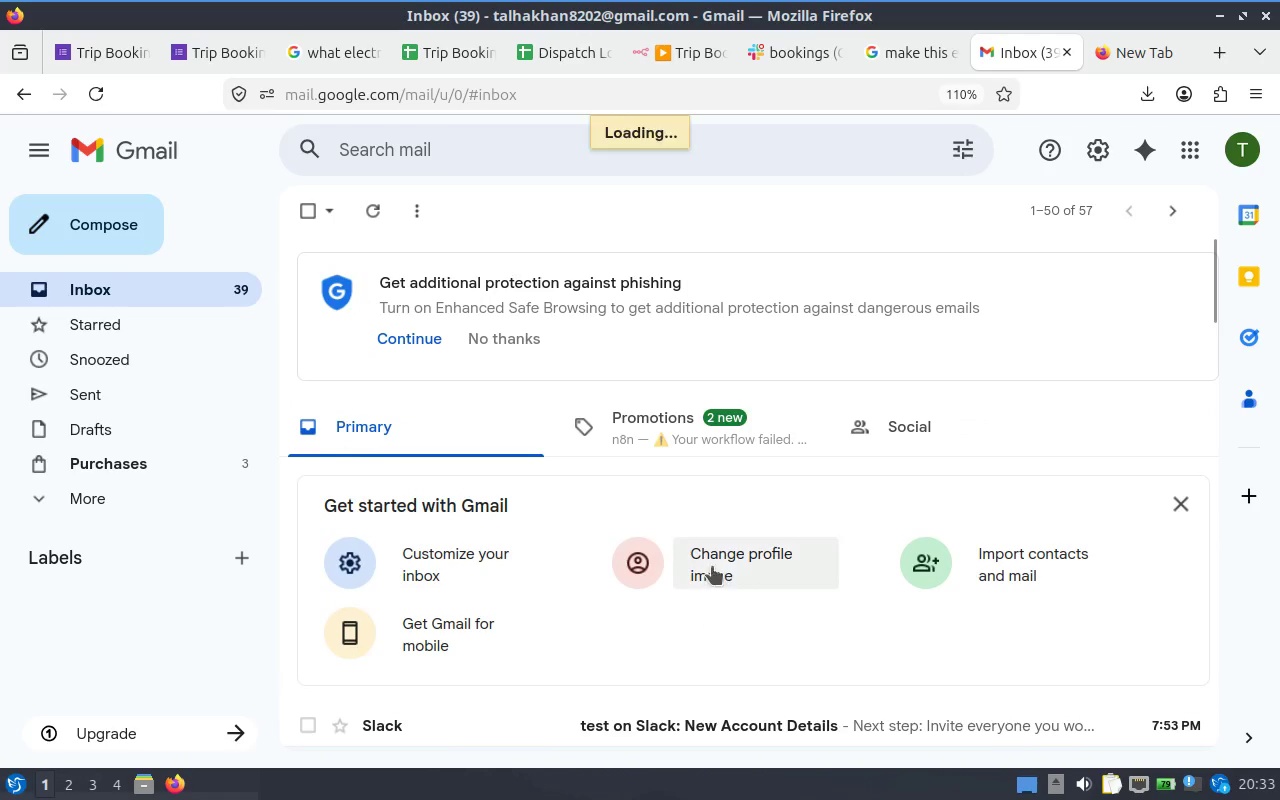 
scroll: coordinate [640, 529], scroll_direction: down, amount: 2.0
 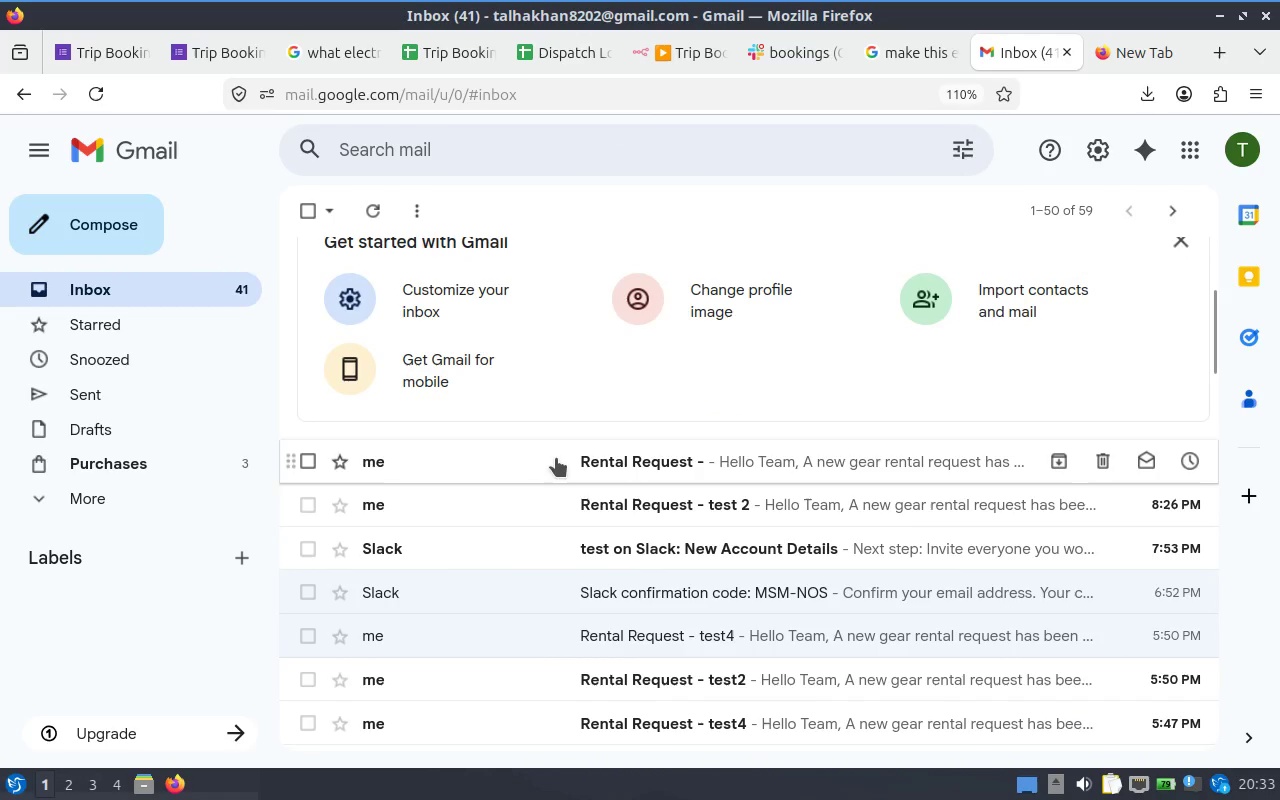 
left_click([556, 458])
 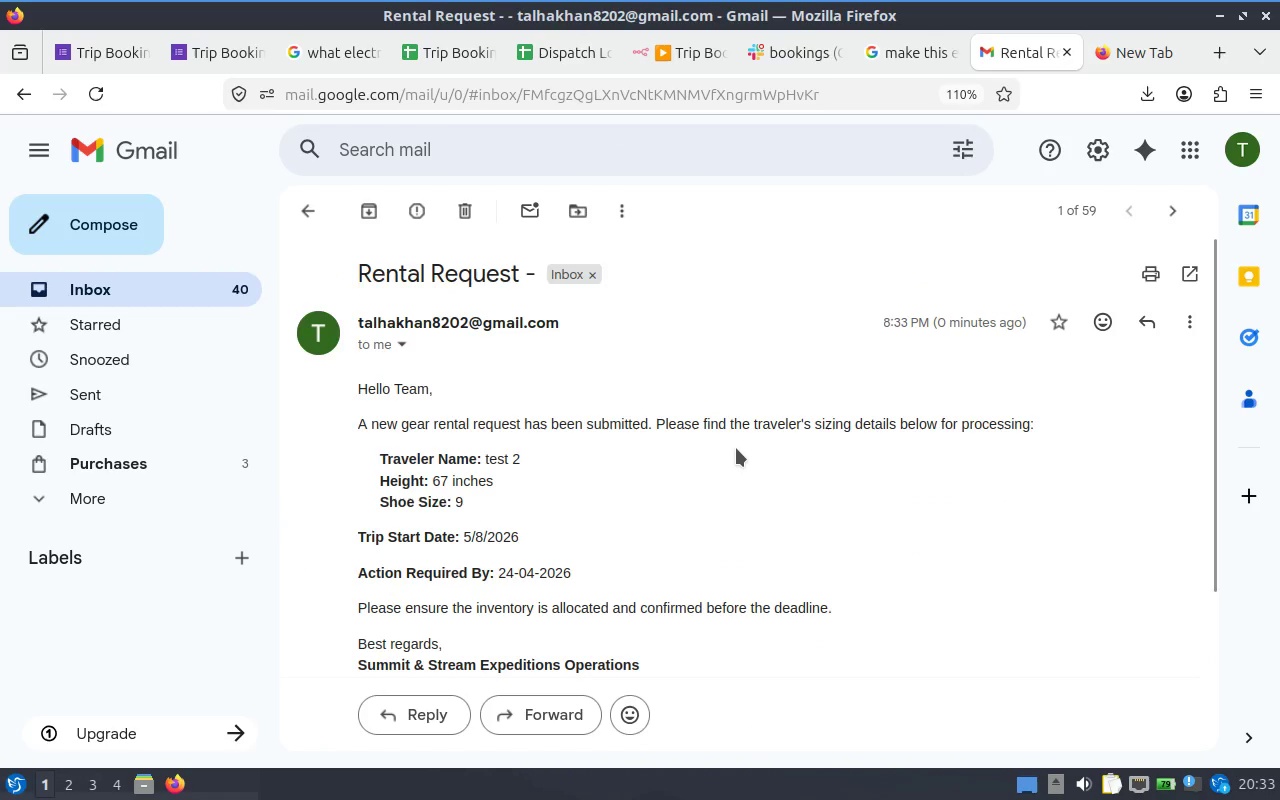 
scroll: coordinate [736, 448], scroll_direction: down, amount: 1.0
 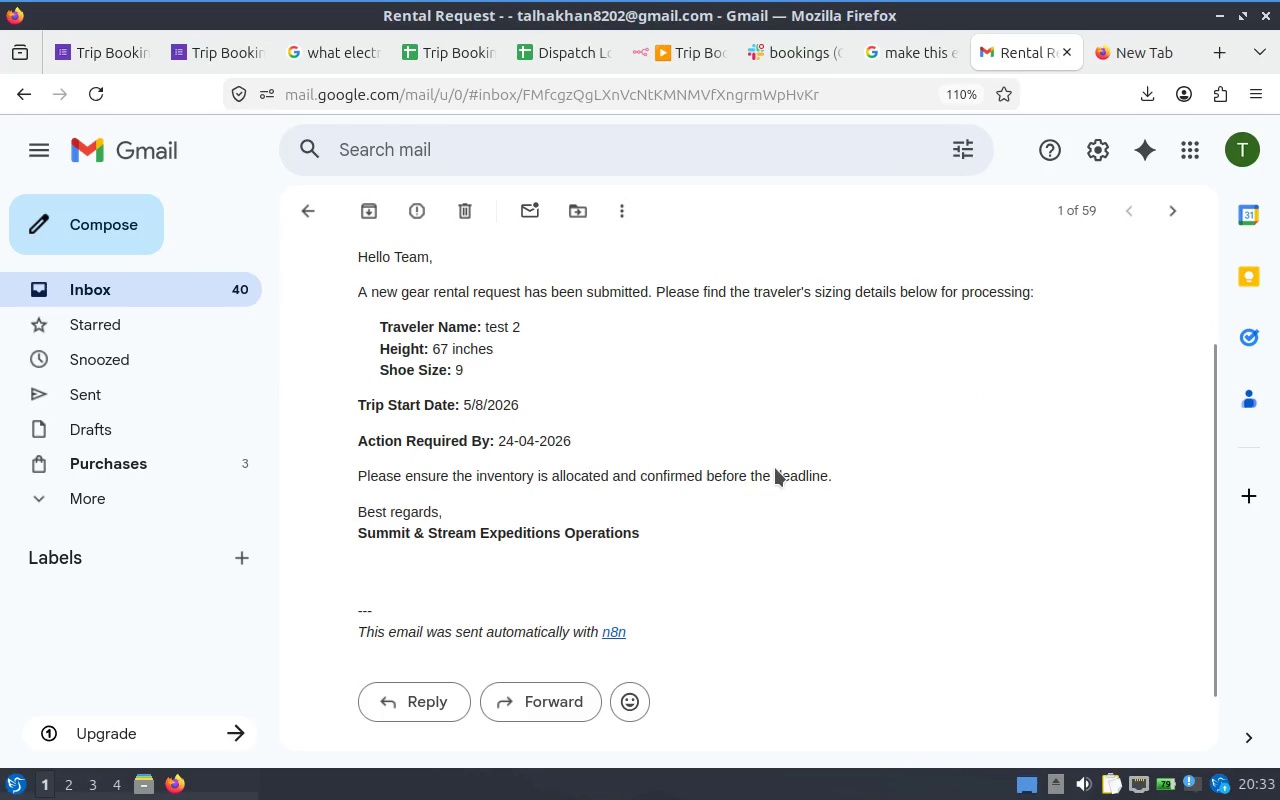 
mouse_move([949, 55])
 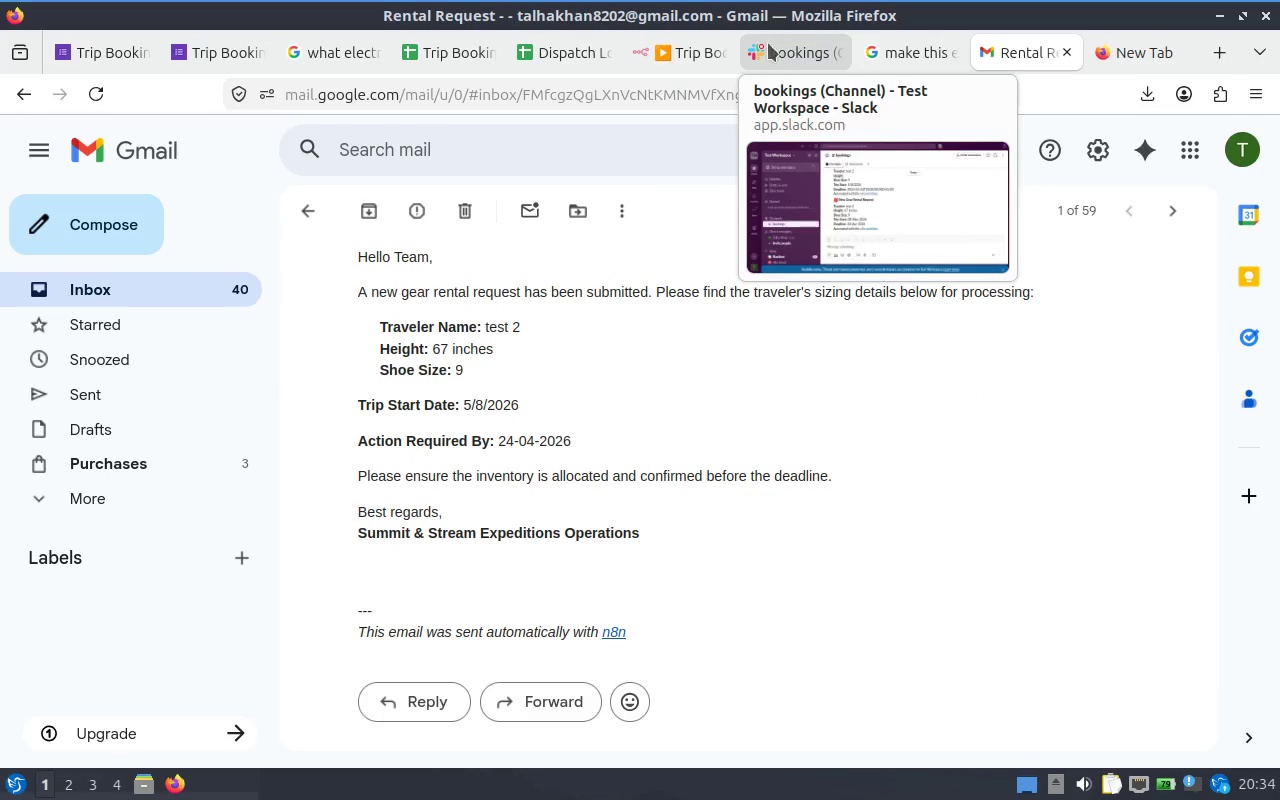 
left_click([688, 43])
 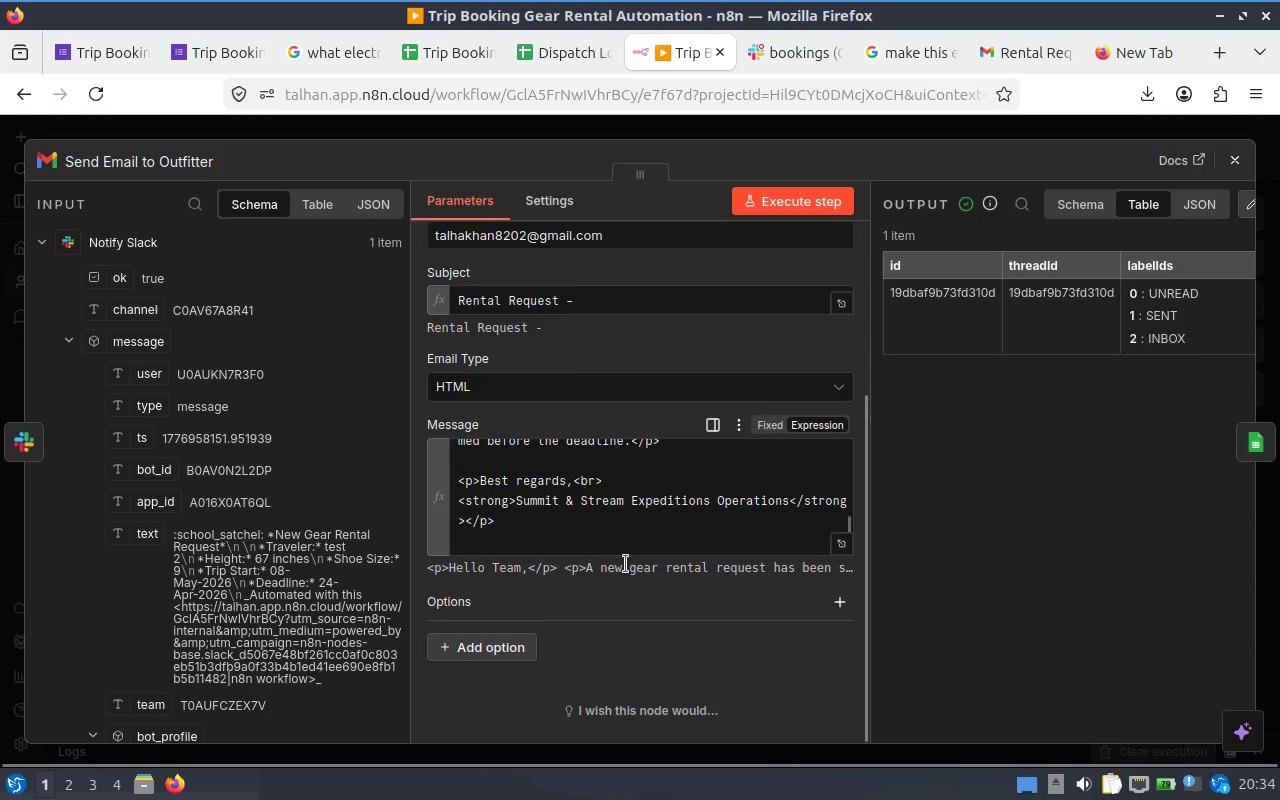 
scroll: coordinate [610, 513], scroll_direction: up, amount: 3.0
 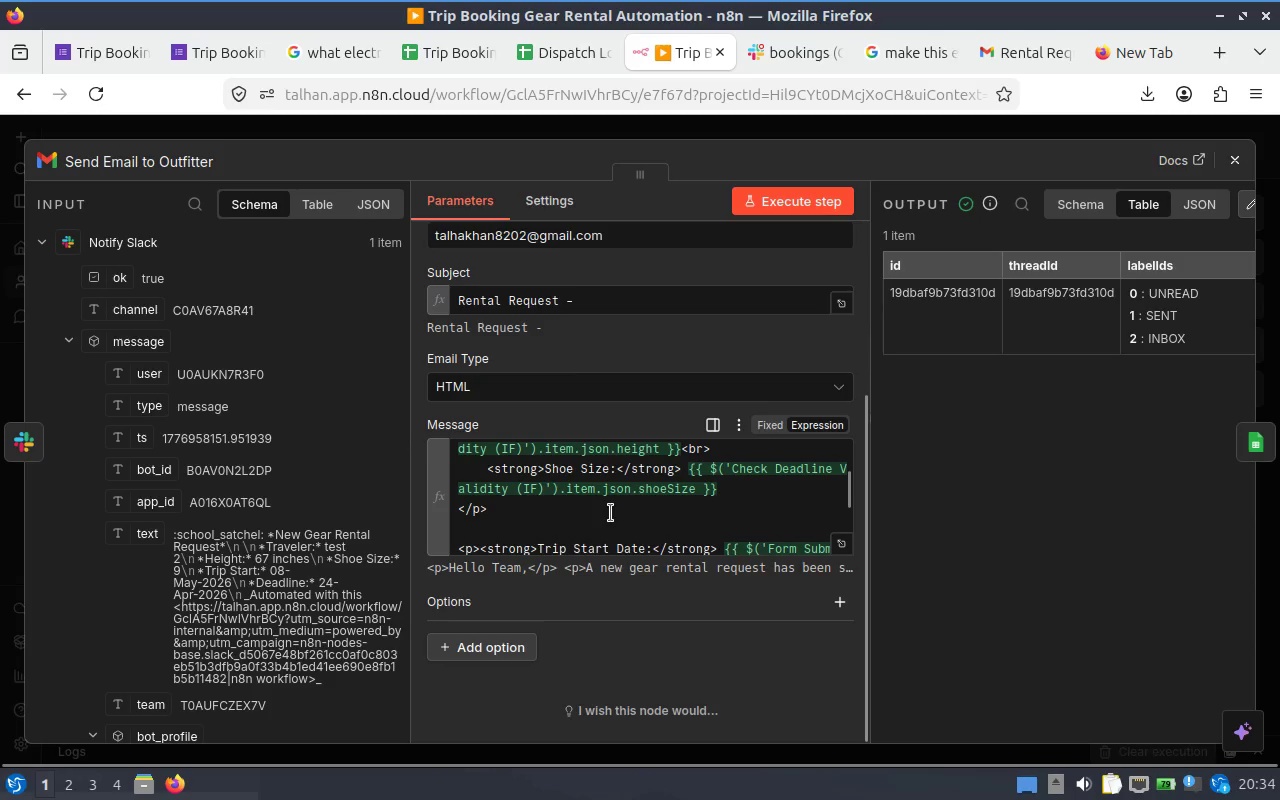 
scroll: coordinate [695, 494], scroll_direction: down, amount: 2.0
 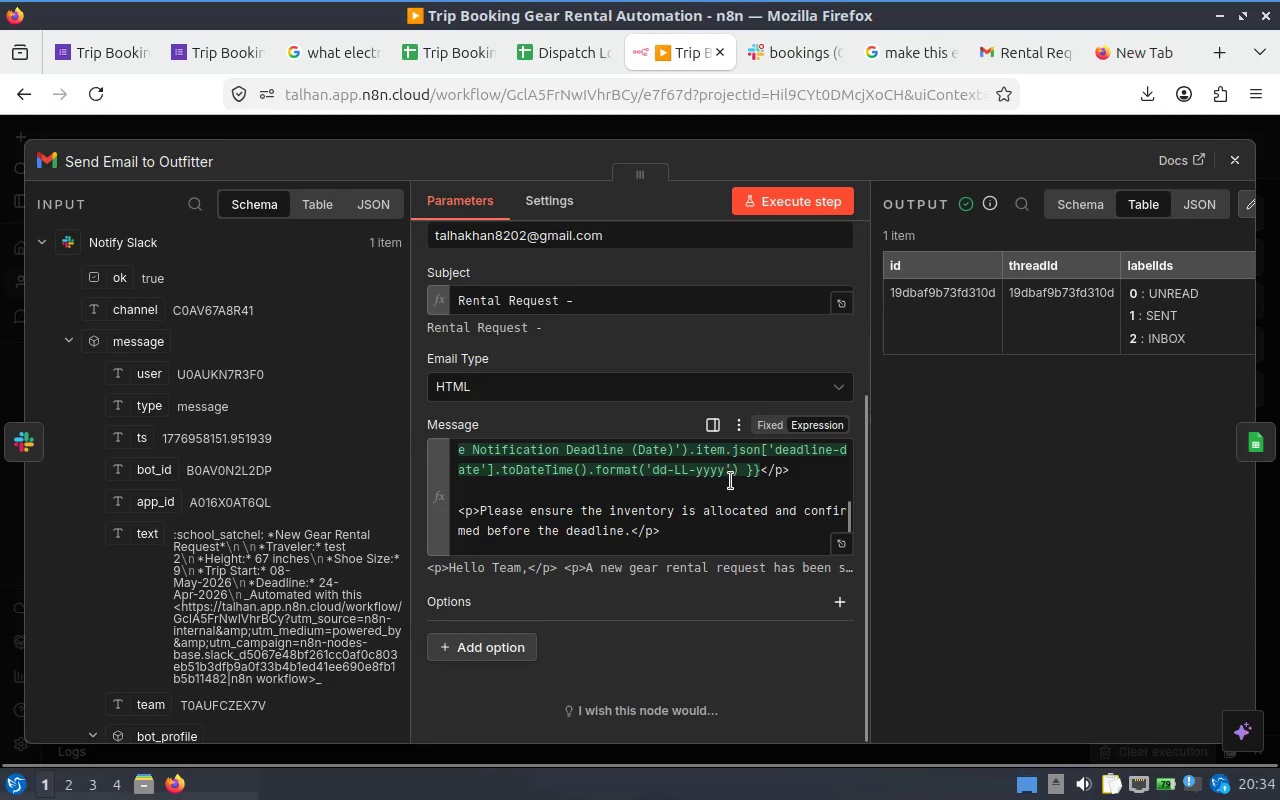 
scroll: coordinate [730, 481], scroll_direction: up, amount: 1.0
 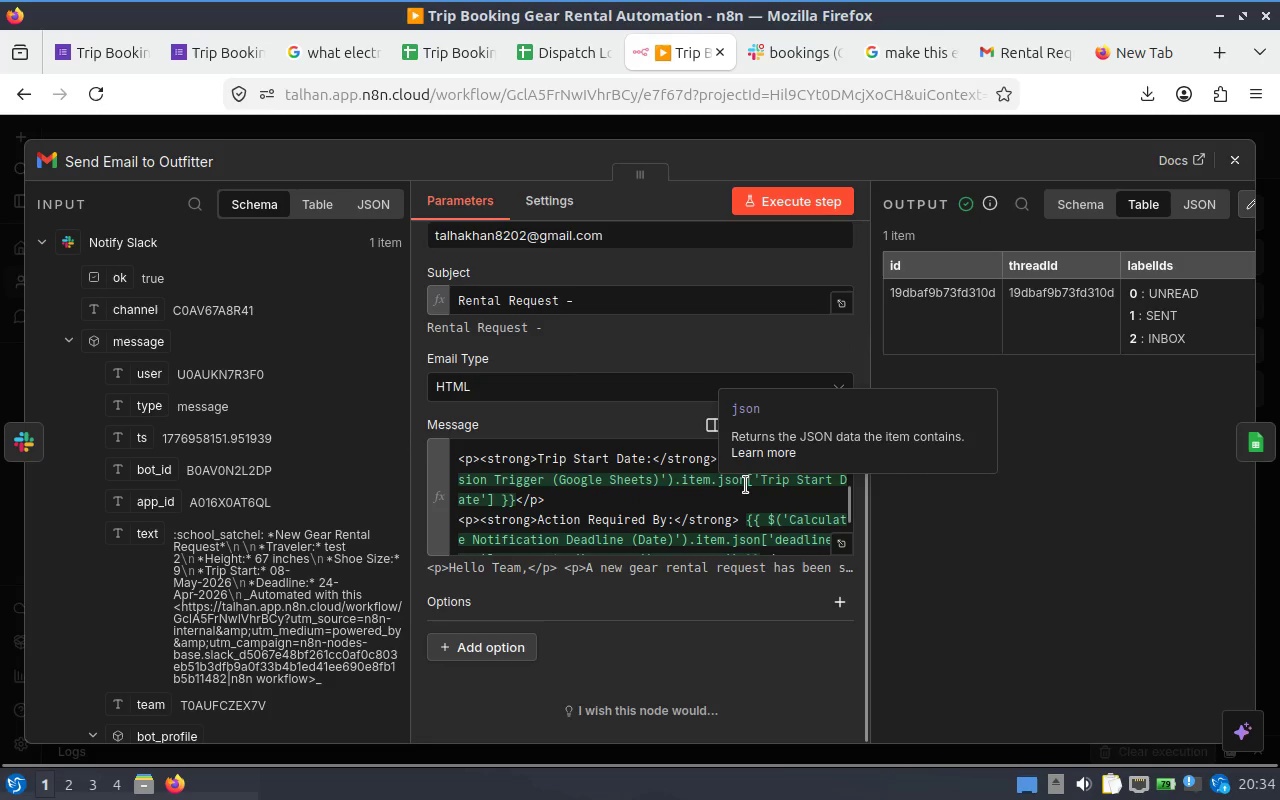 
scroll: coordinate [745, 485], scroll_direction: down, amount: 1.0
 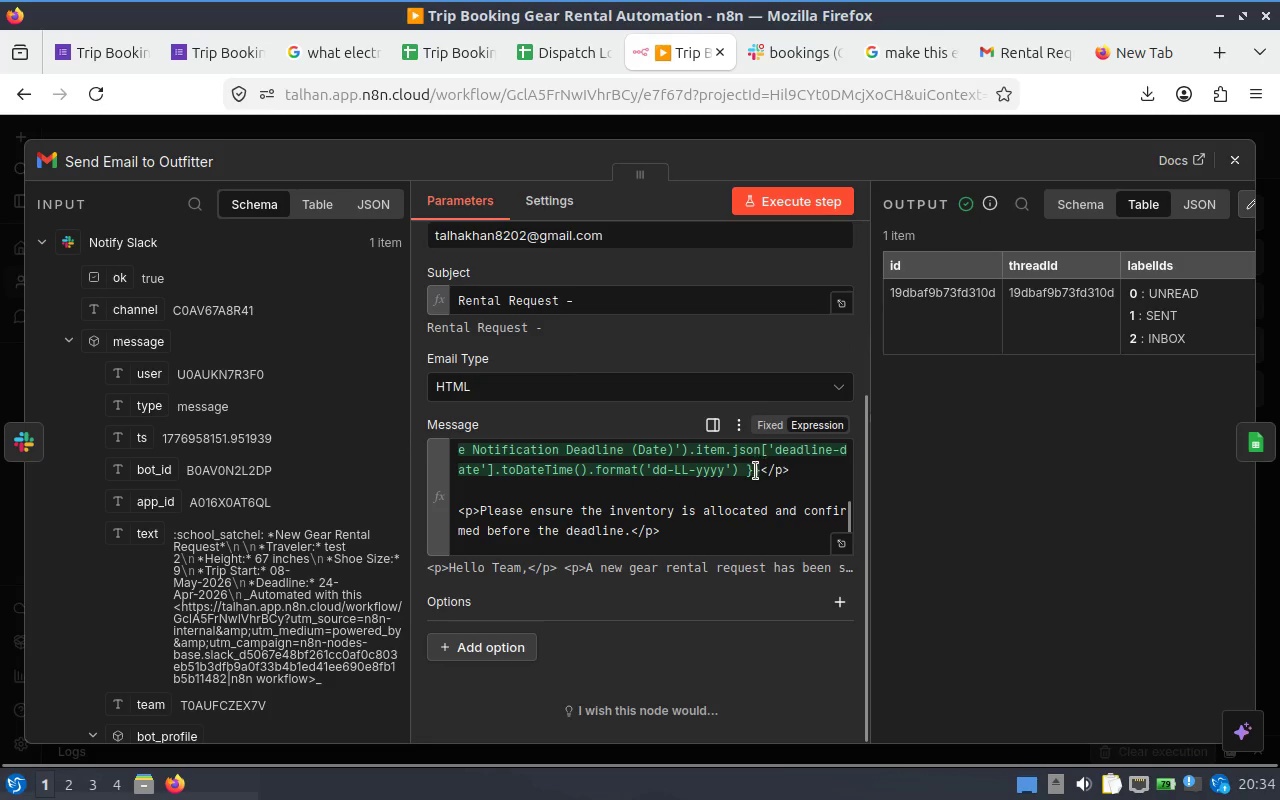 
left_click([755, 472])
 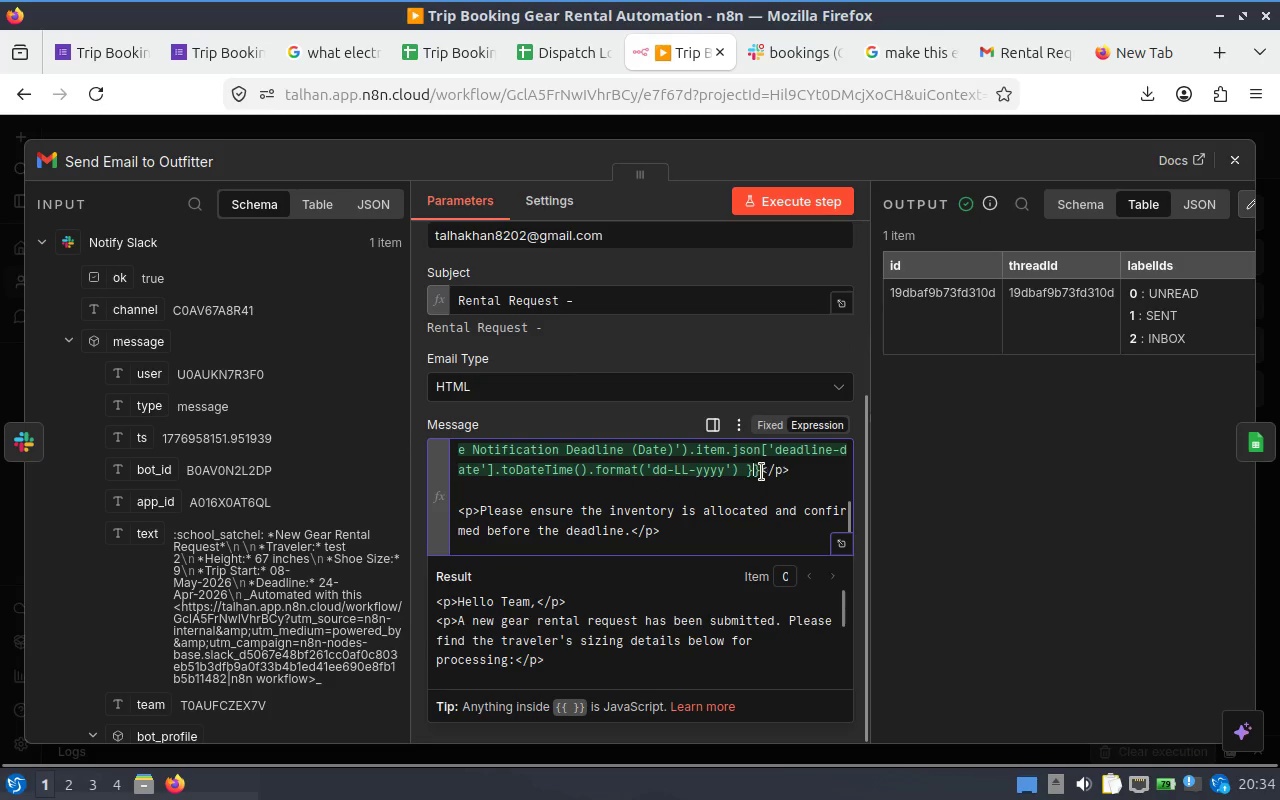 
left_click_drag(start_coordinate=[761, 472], to_coordinate=[741, 526])
 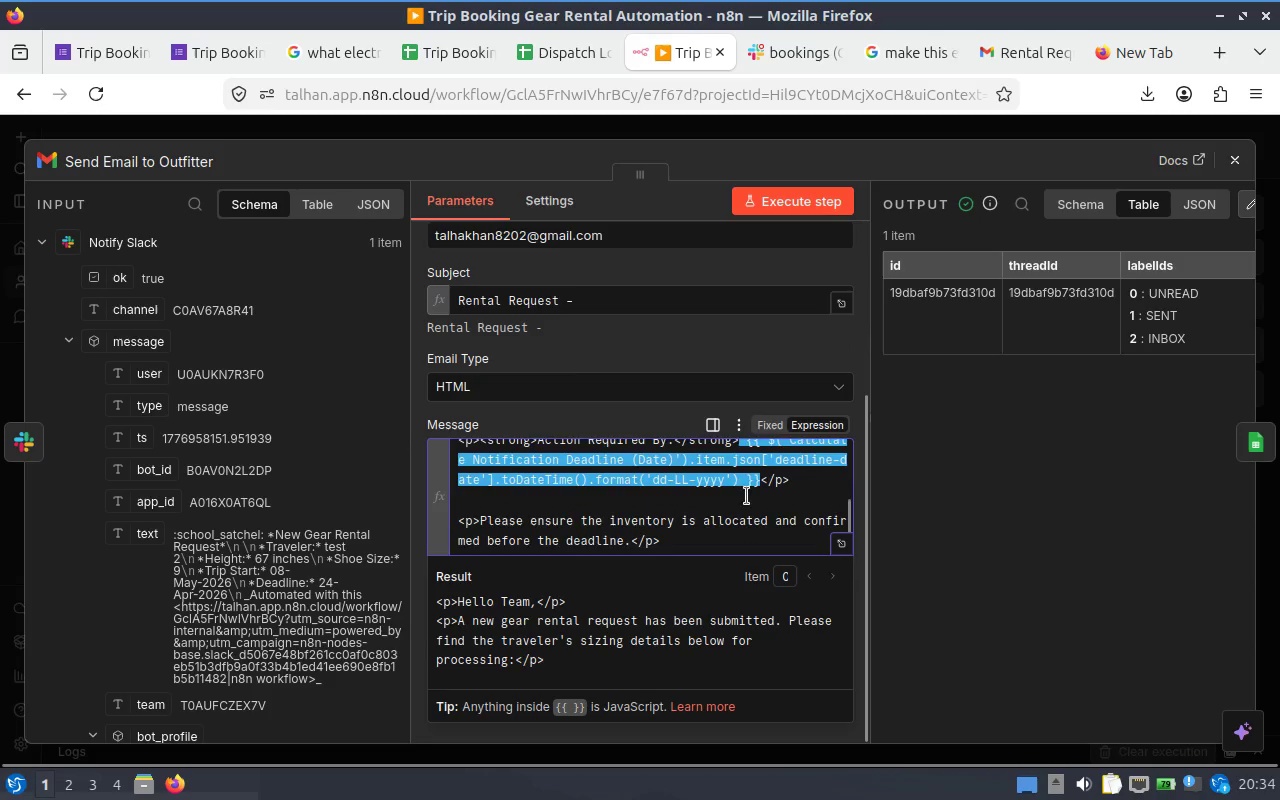 
scroll: coordinate [757, 472], scroll_direction: up, amount: 1.0
 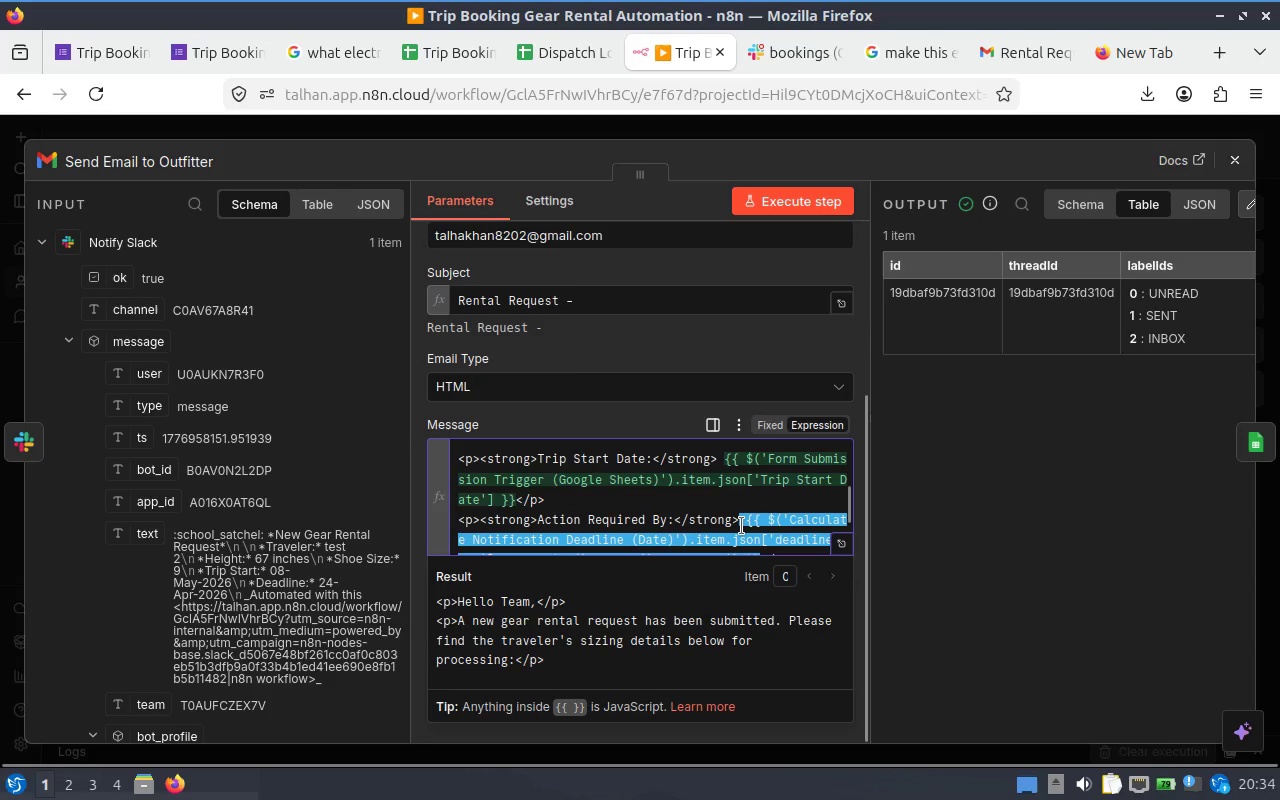 
scroll: coordinate [746, 496], scroll_direction: down, amount: 1.0
 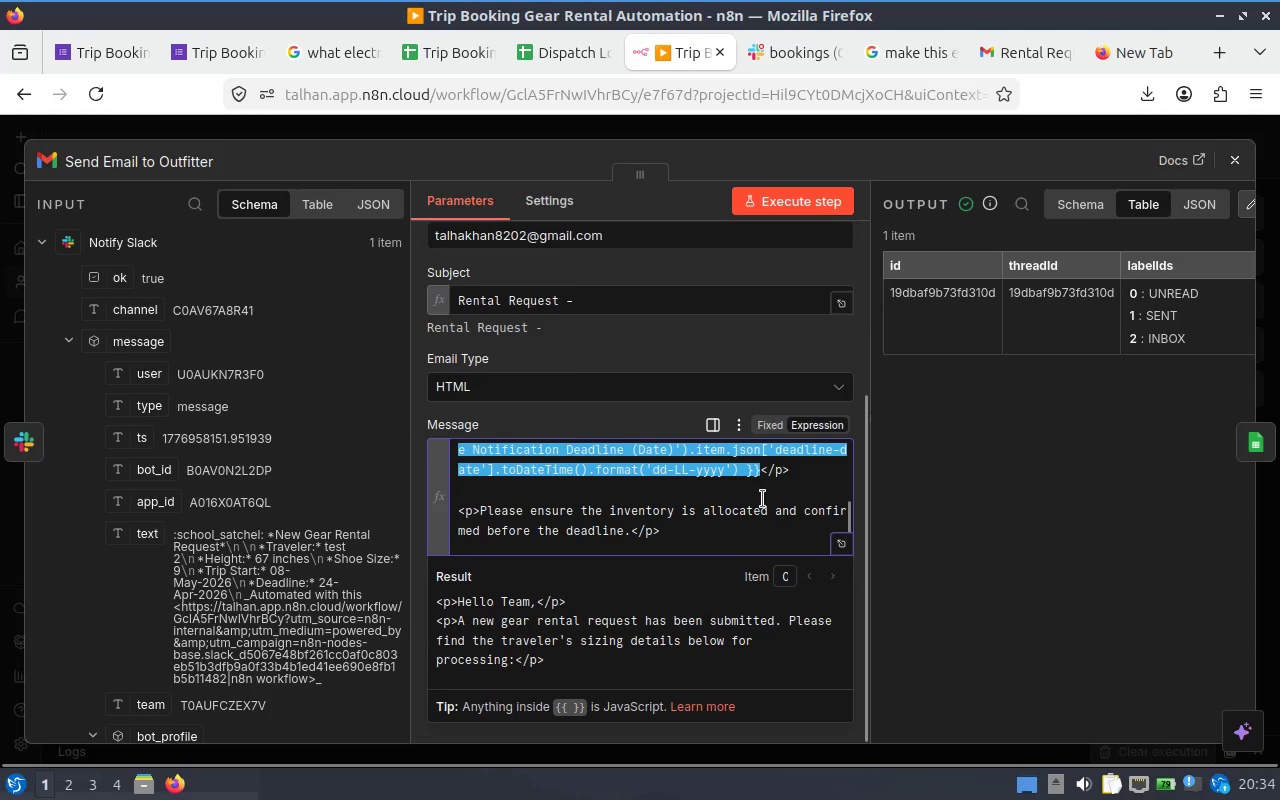 
scroll: coordinate [763, 496], scroll_direction: up, amount: 1.0
 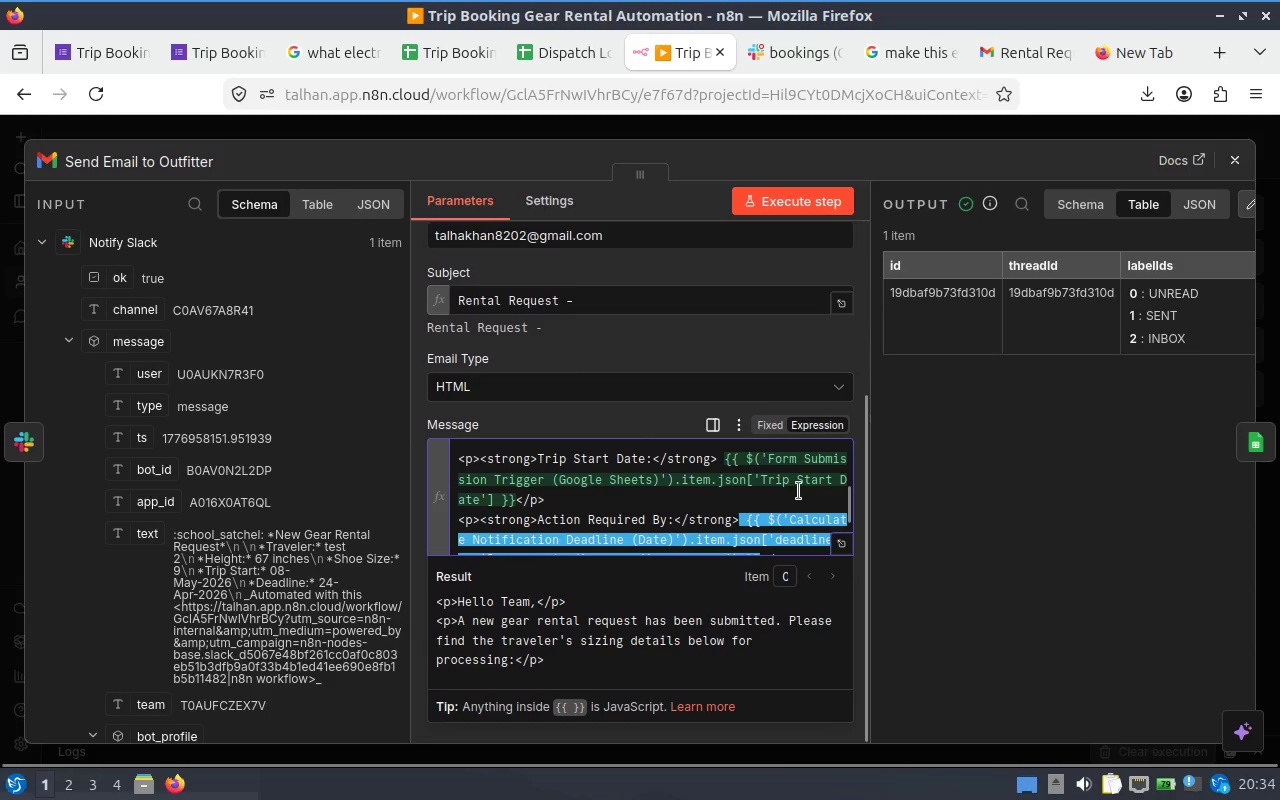 
key(Shift+ArrowRight)
 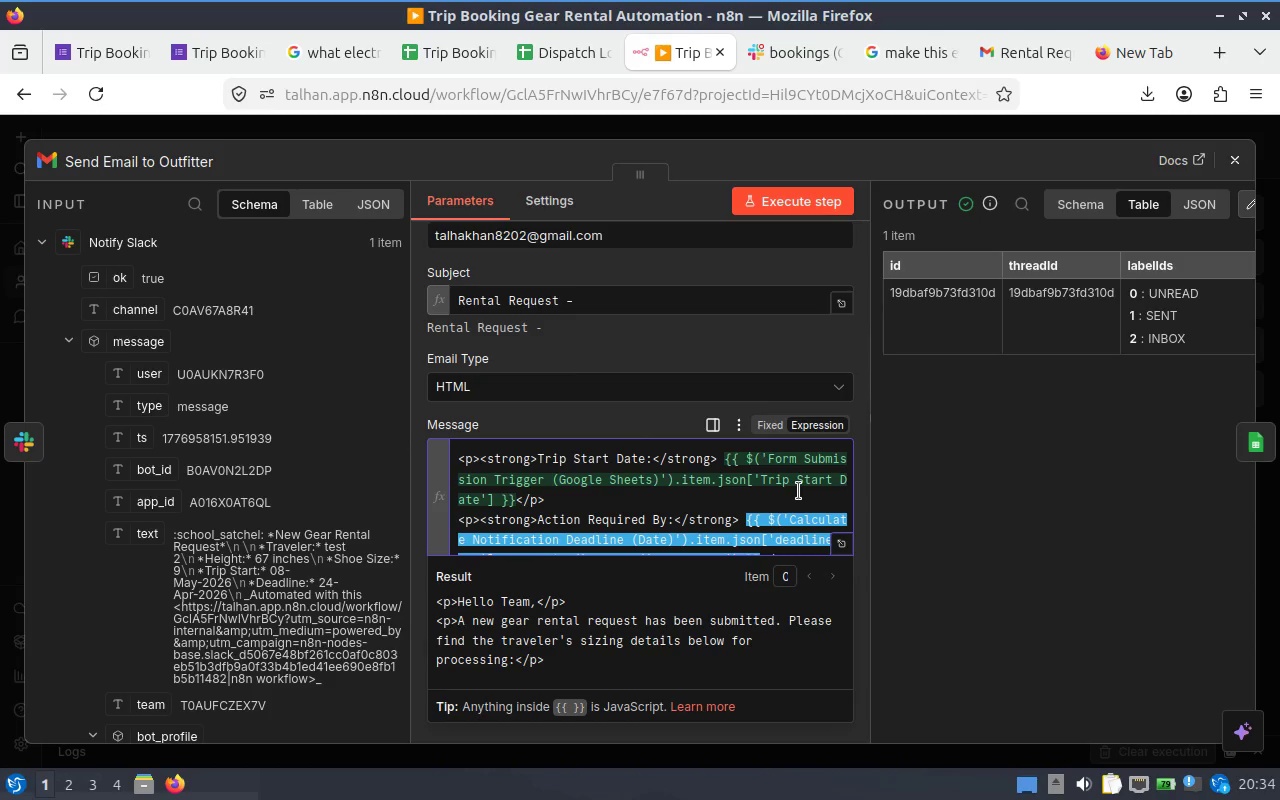 
key(Backspace)
 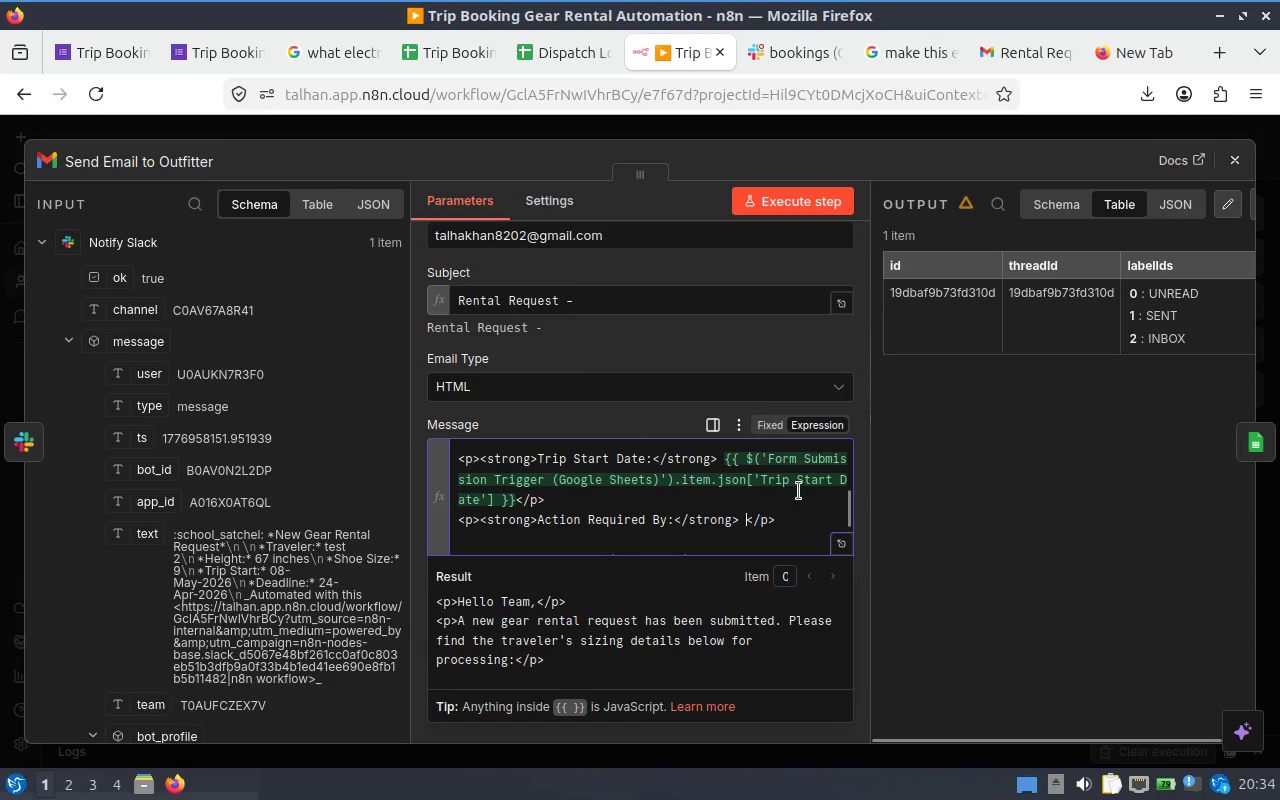 
key(Control+ControlLeft)
 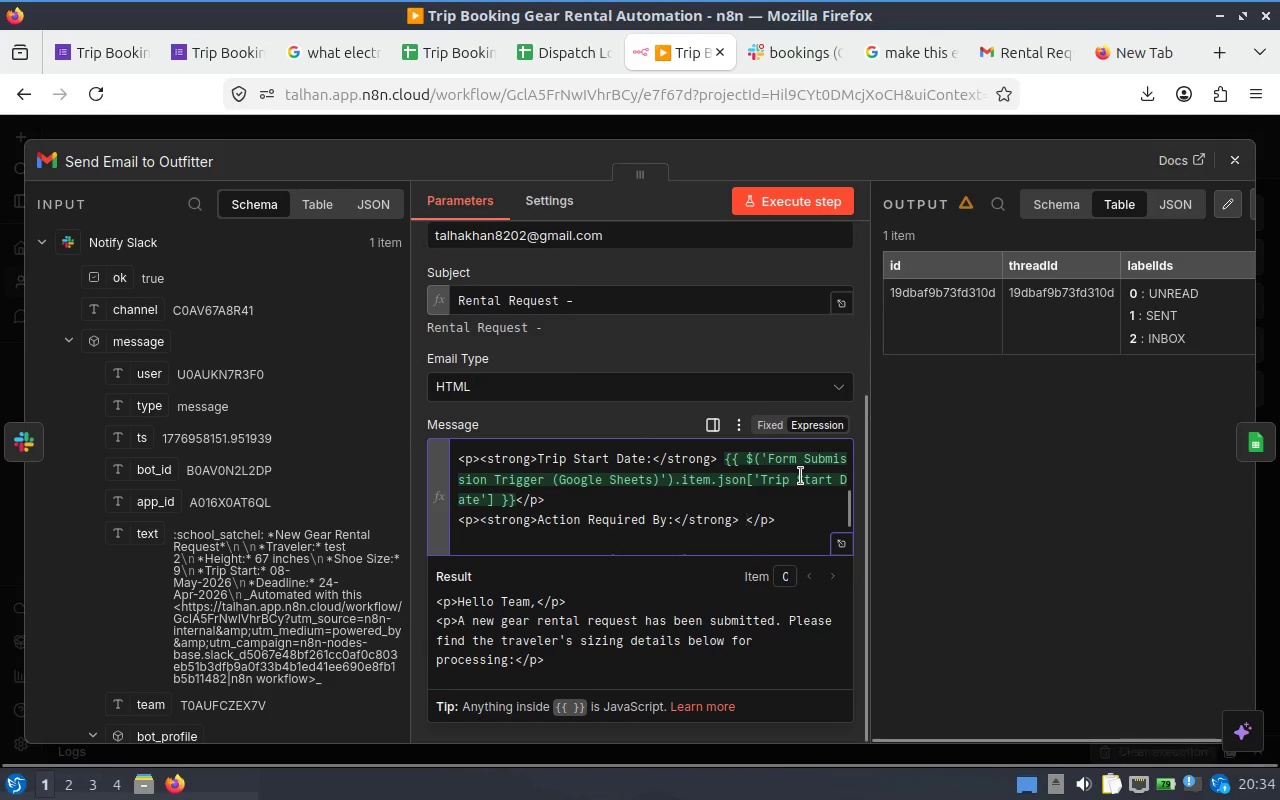 
key(Control+Z)
 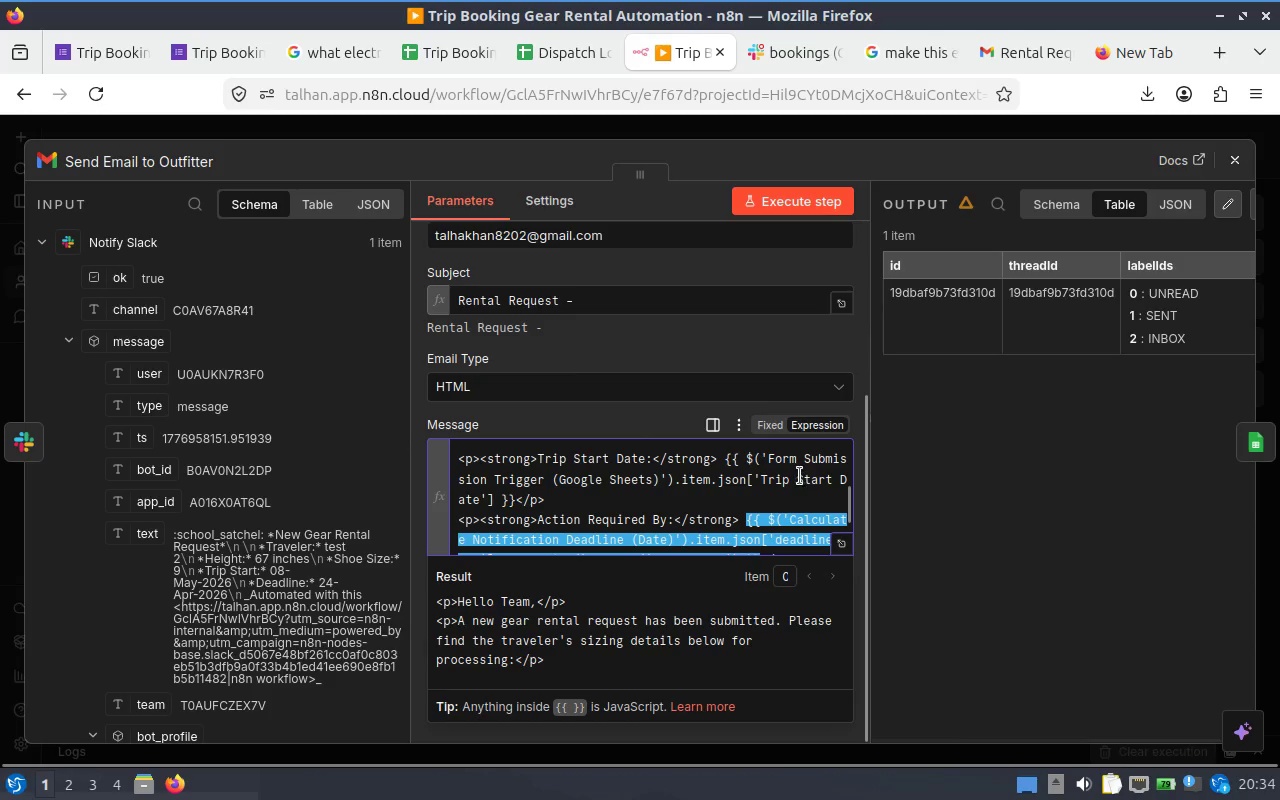 
scroll: coordinate [769, 474], scroll_direction: down, amount: 1.0
 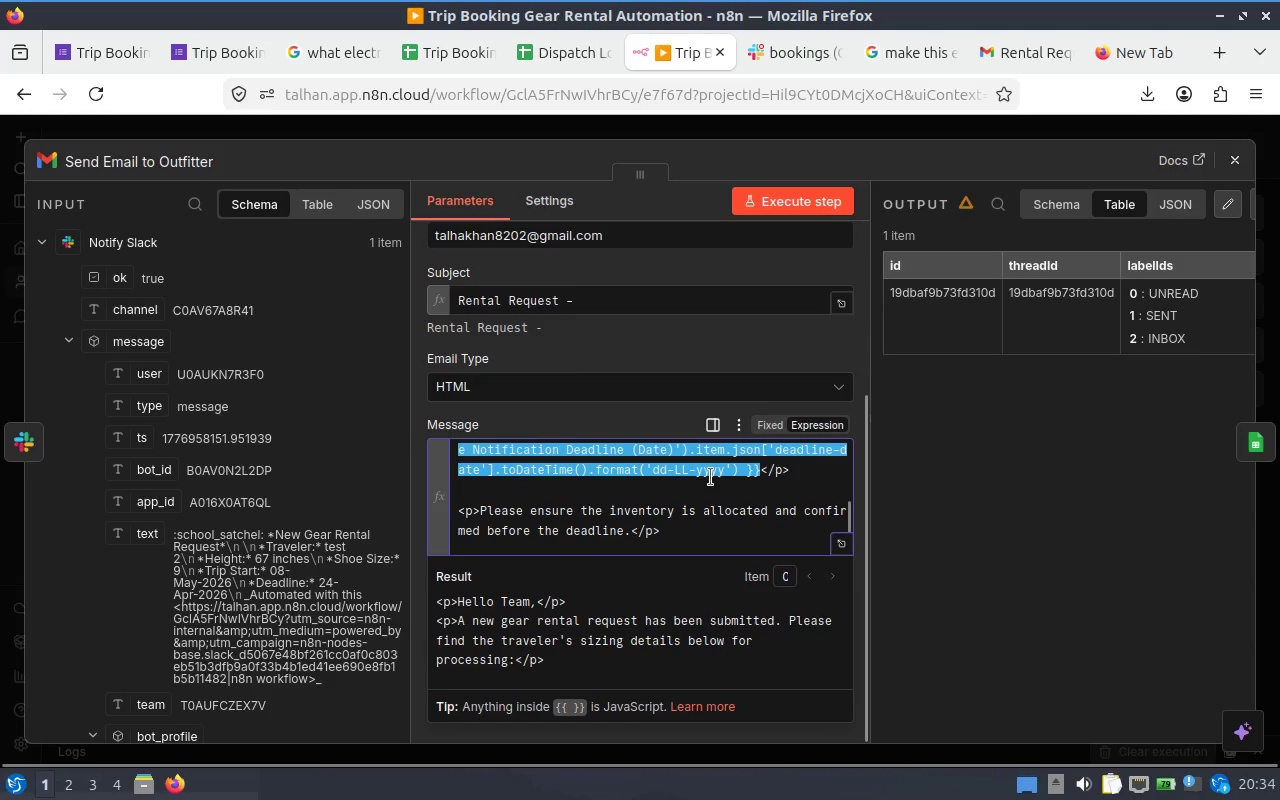 
scroll: coordinate [740, 471], scroll_direction: up, amount: 1.0
 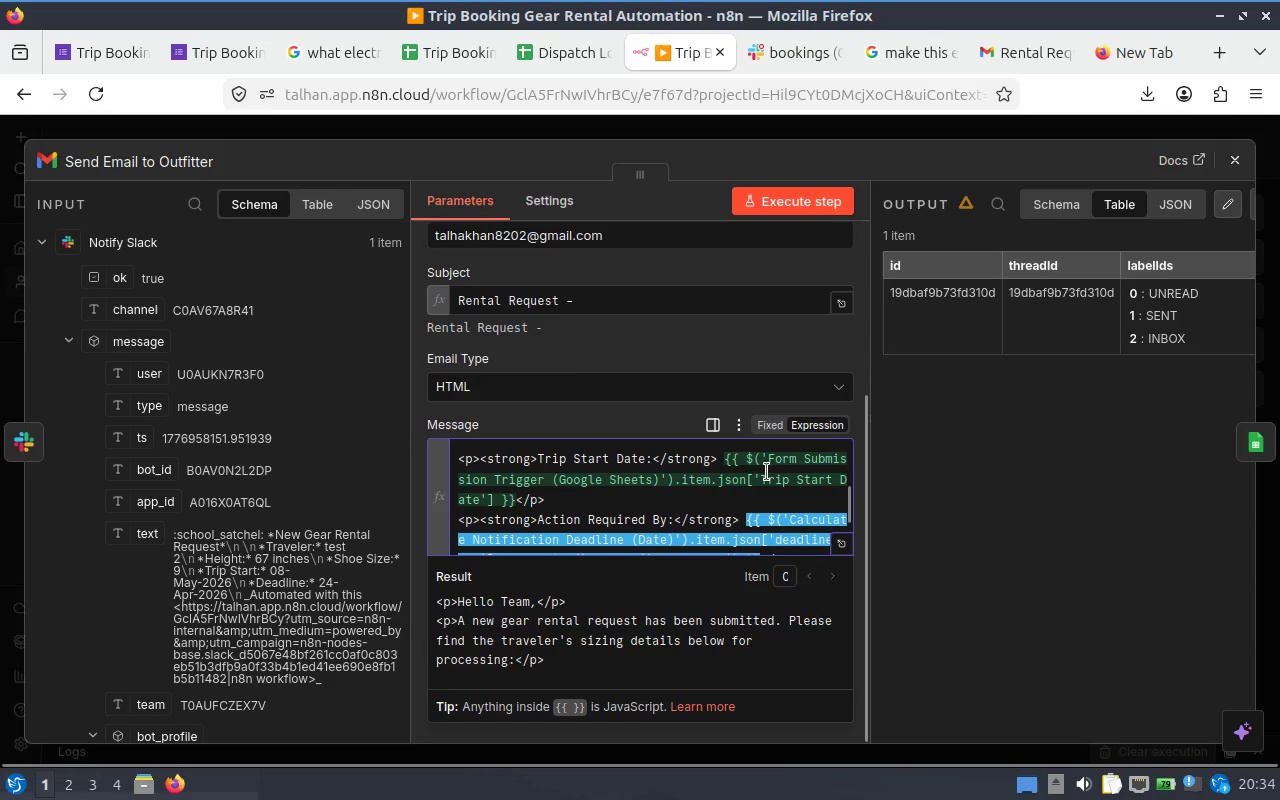 
key(Backspace)
 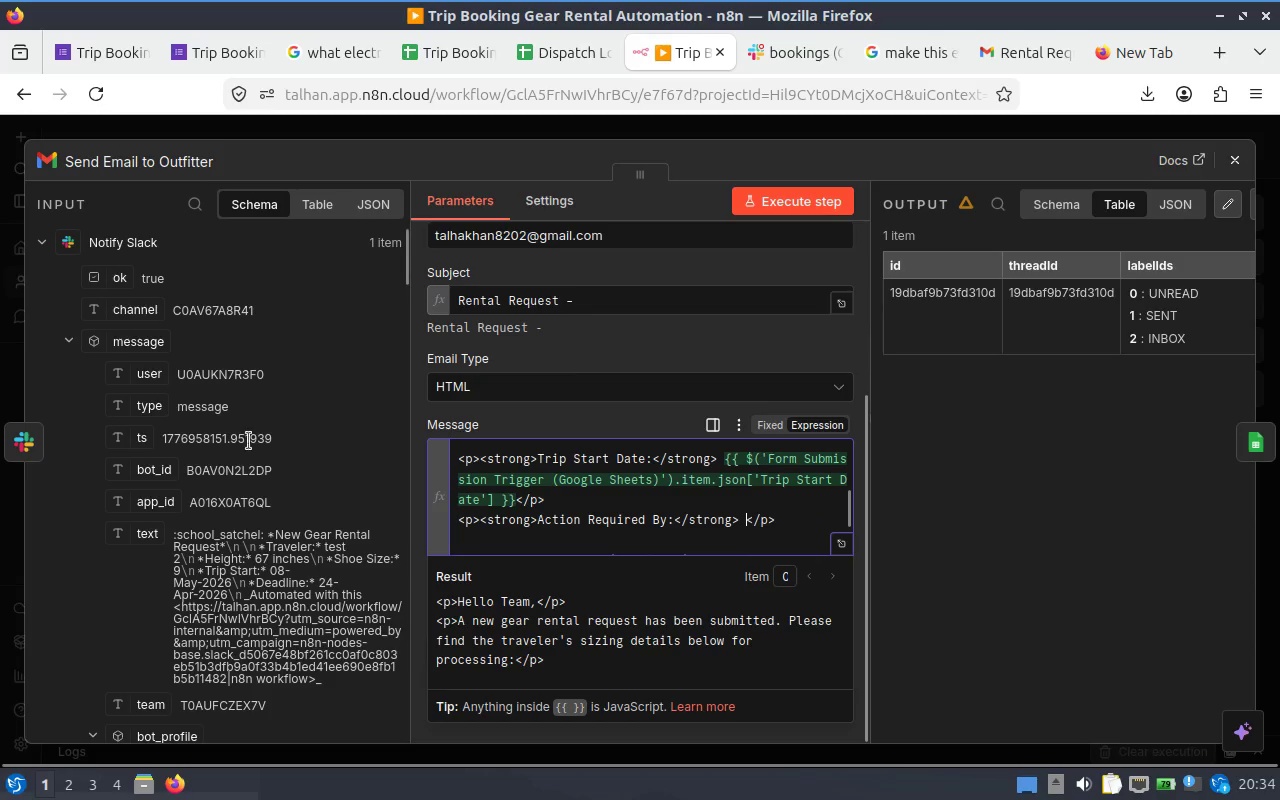 
scroll: coordinate [261, 478], scroll_direction: down, amount: 2.0
 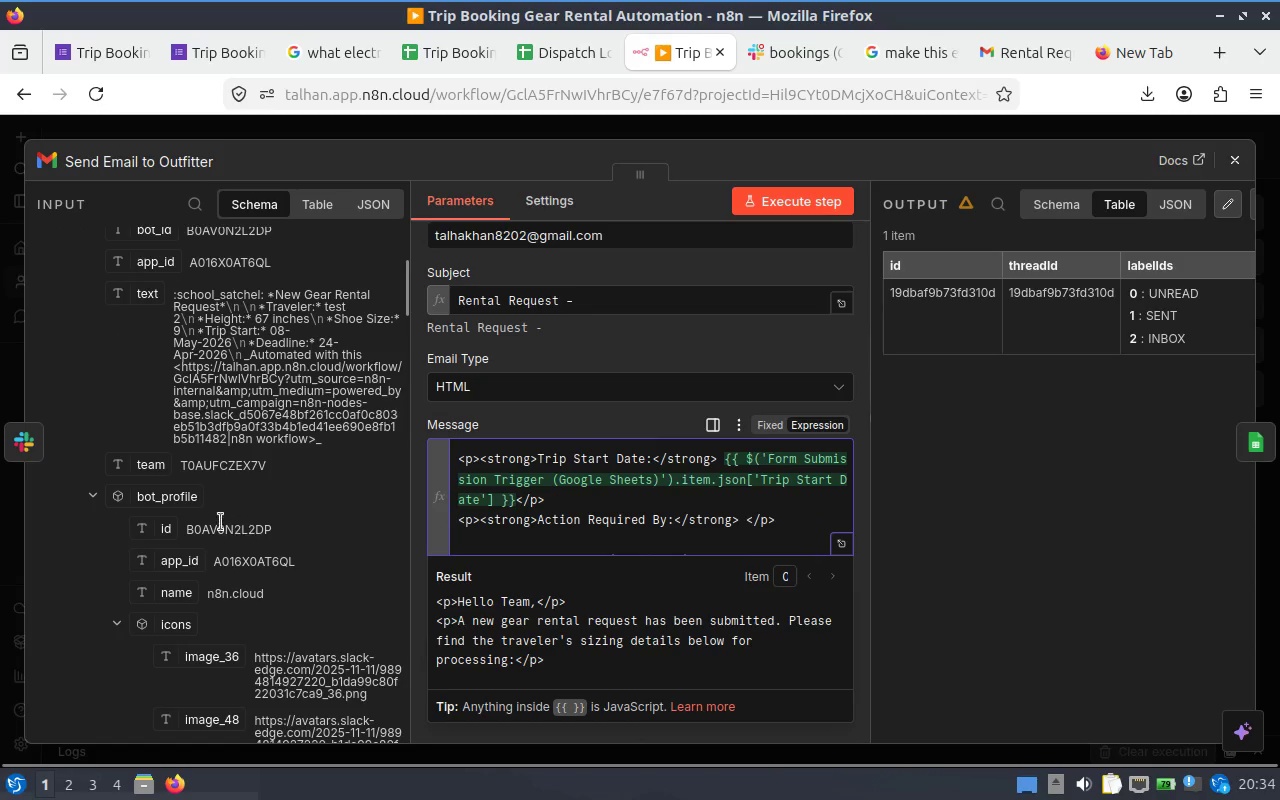 
scroll: coordinate [188, 506], scroll_direction: up, amount: 7.0
 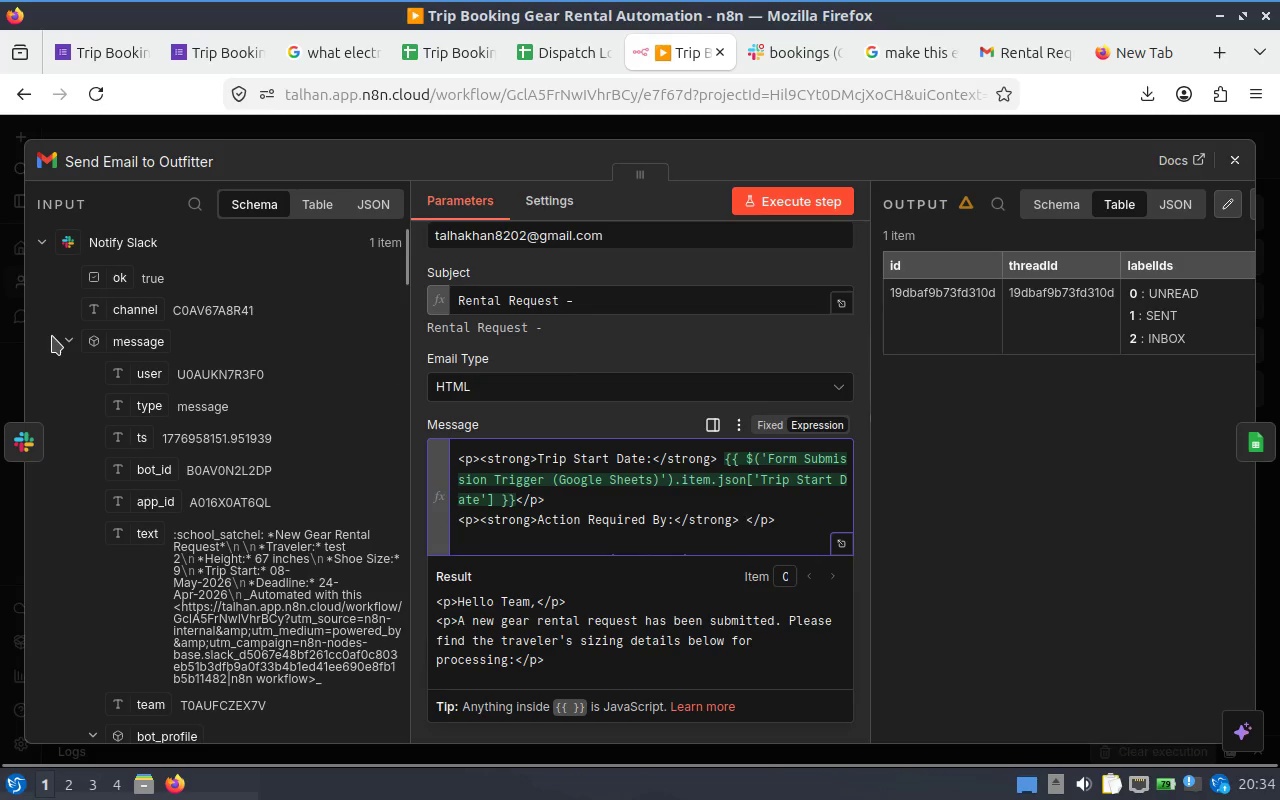 
left_click([65, 341])
 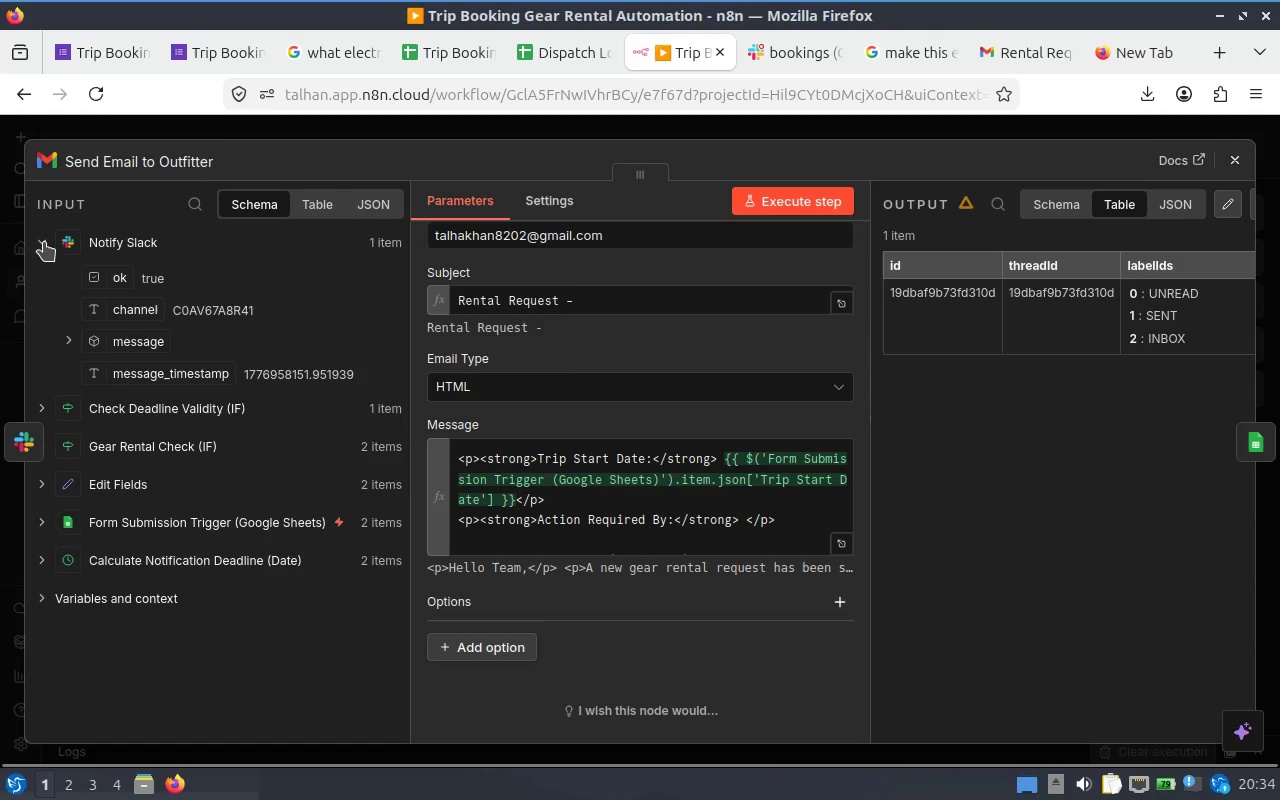 
left_click([25, 239])
 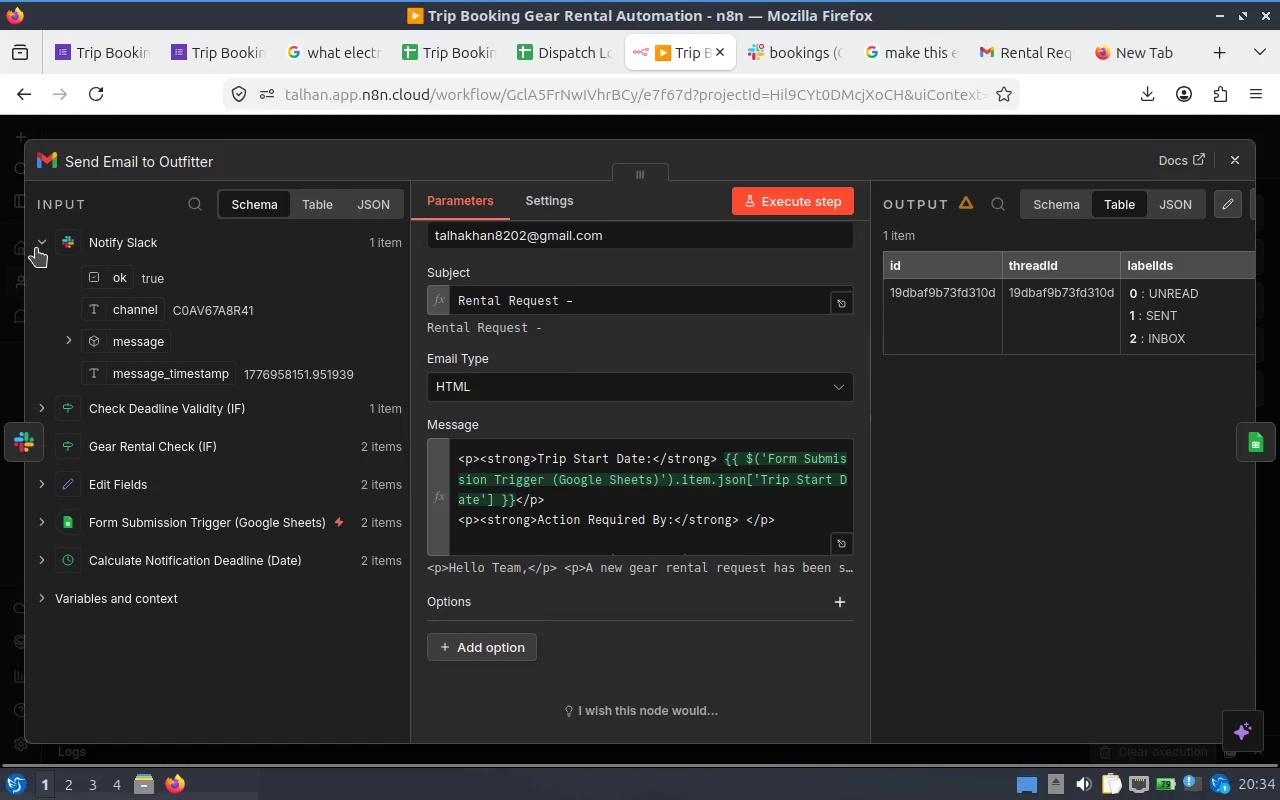 
left_click([30, 245])
 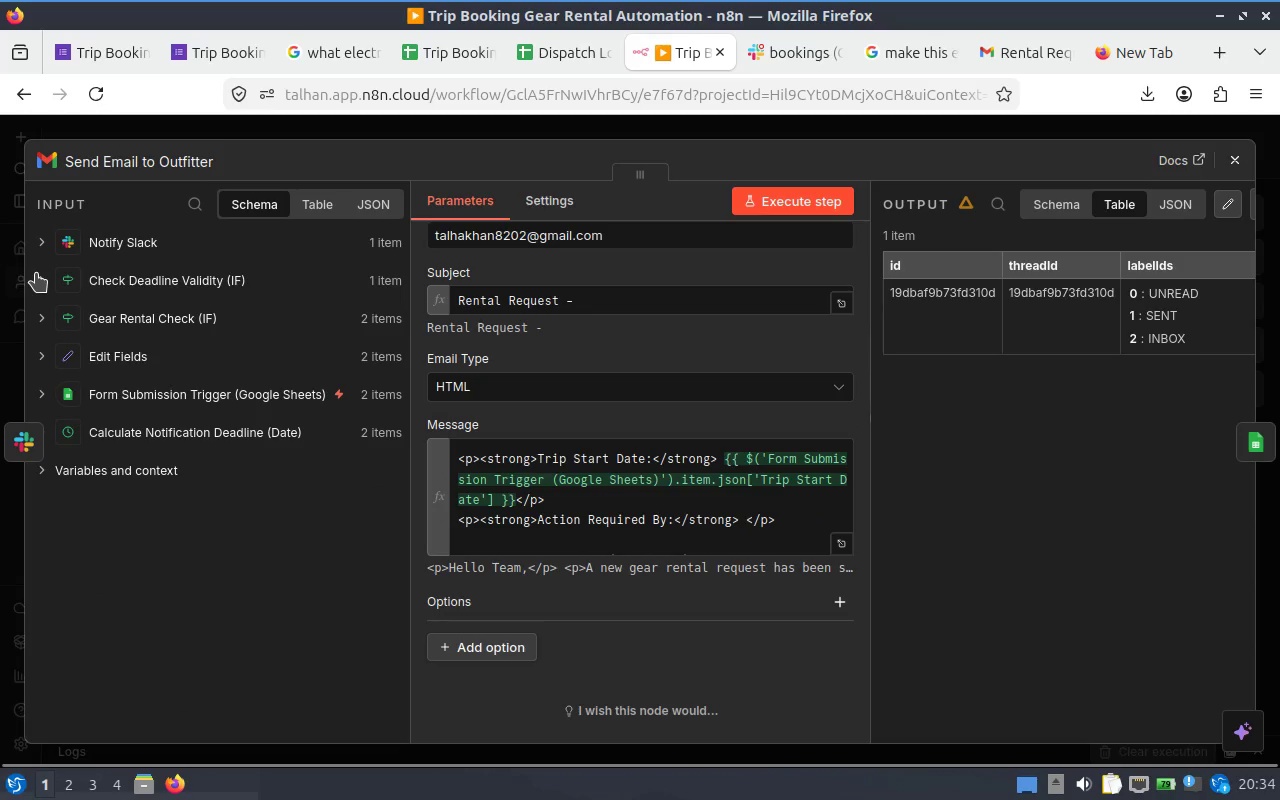 
left_click([35, 278])
 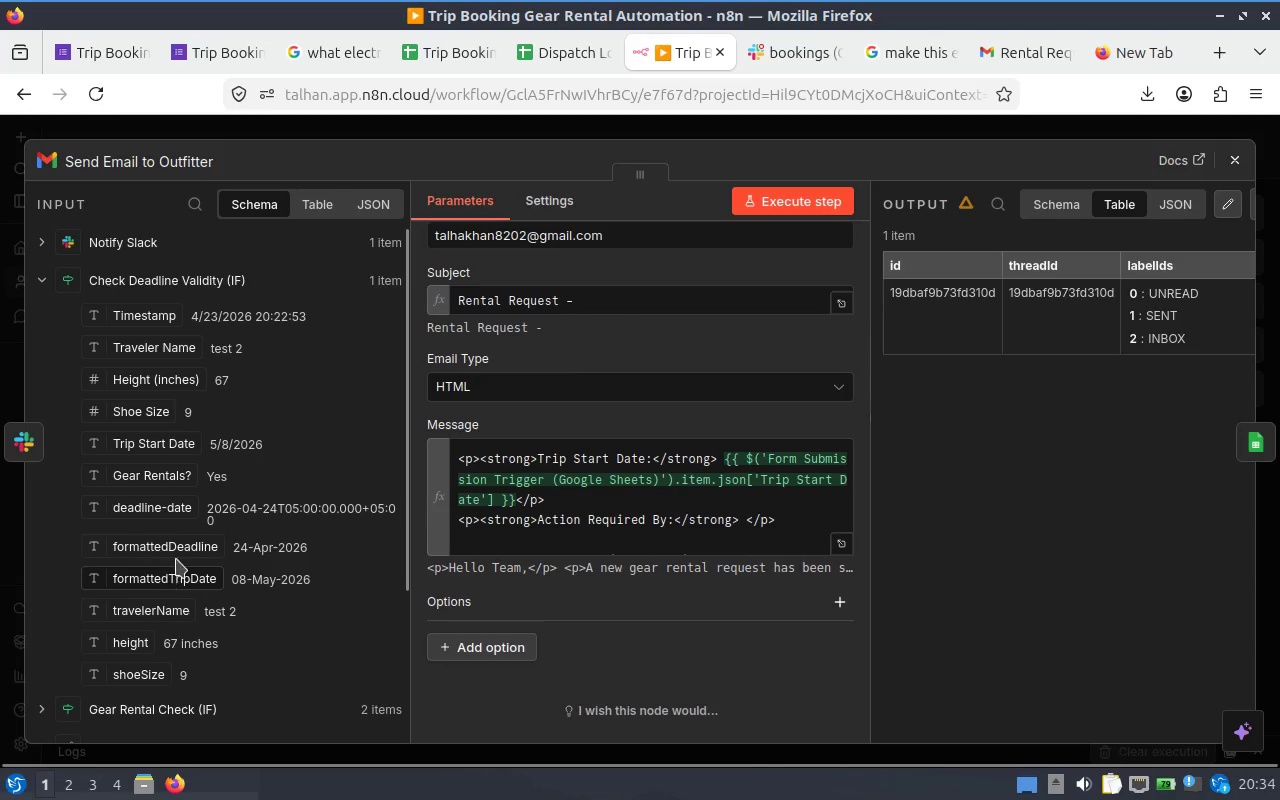 
wait(5.64)
 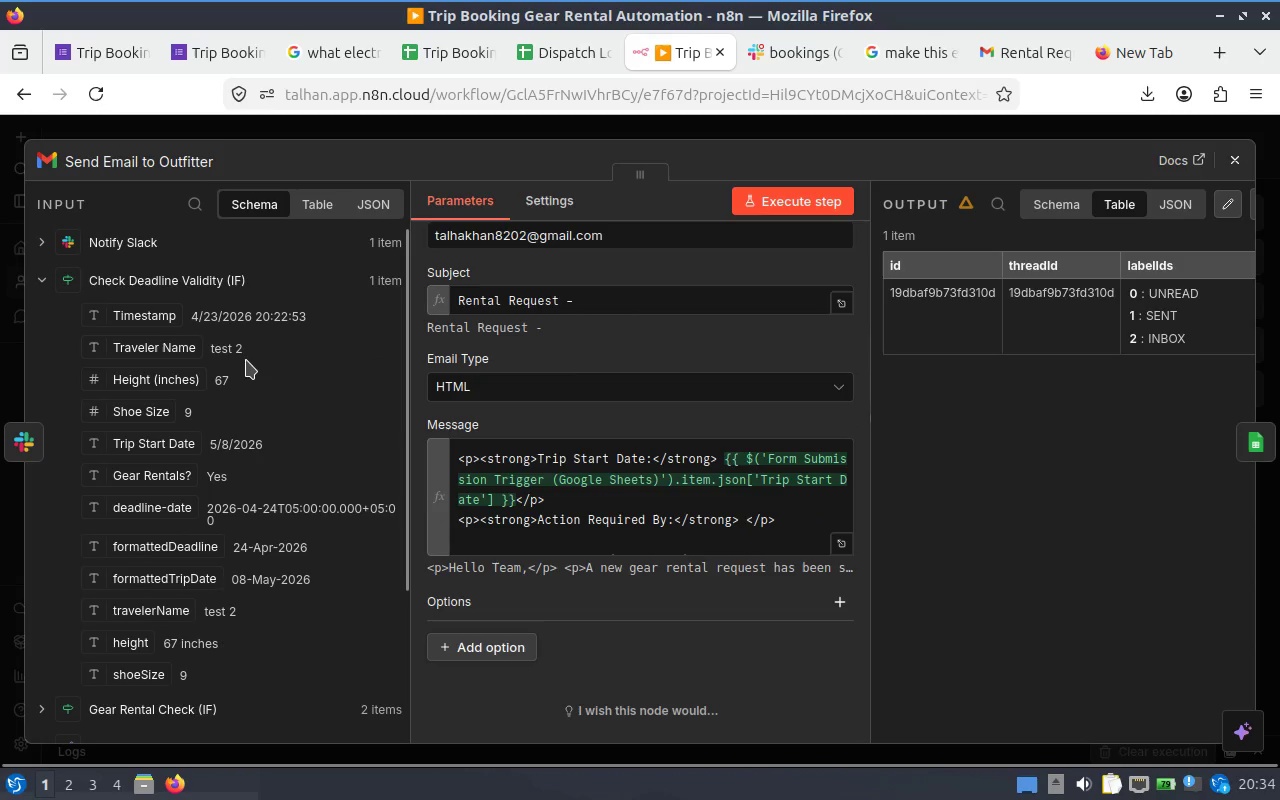 
left_click_drag(start_coordinate=[179, 548], to_coordinate=[745, 524])
 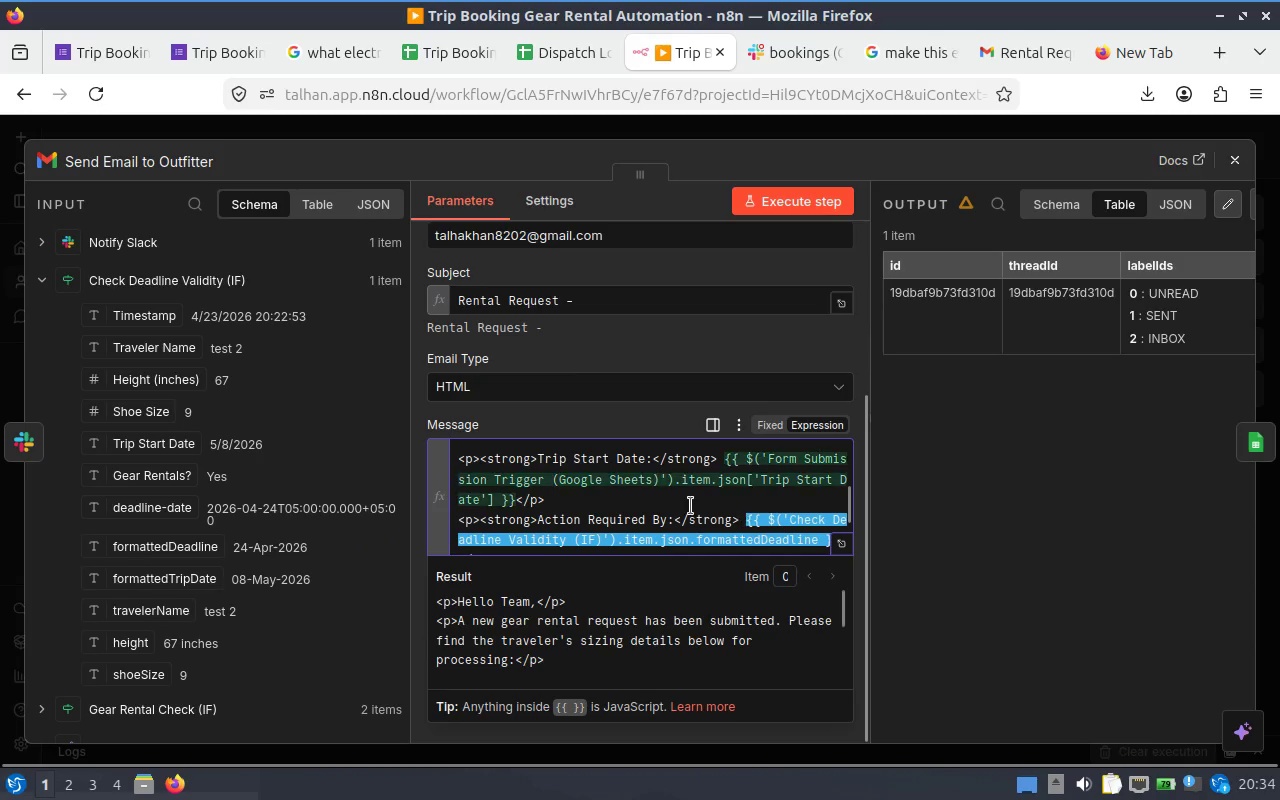 
scroll: coordinate [690, 506], scroll_direction: down, amount: 1.0
 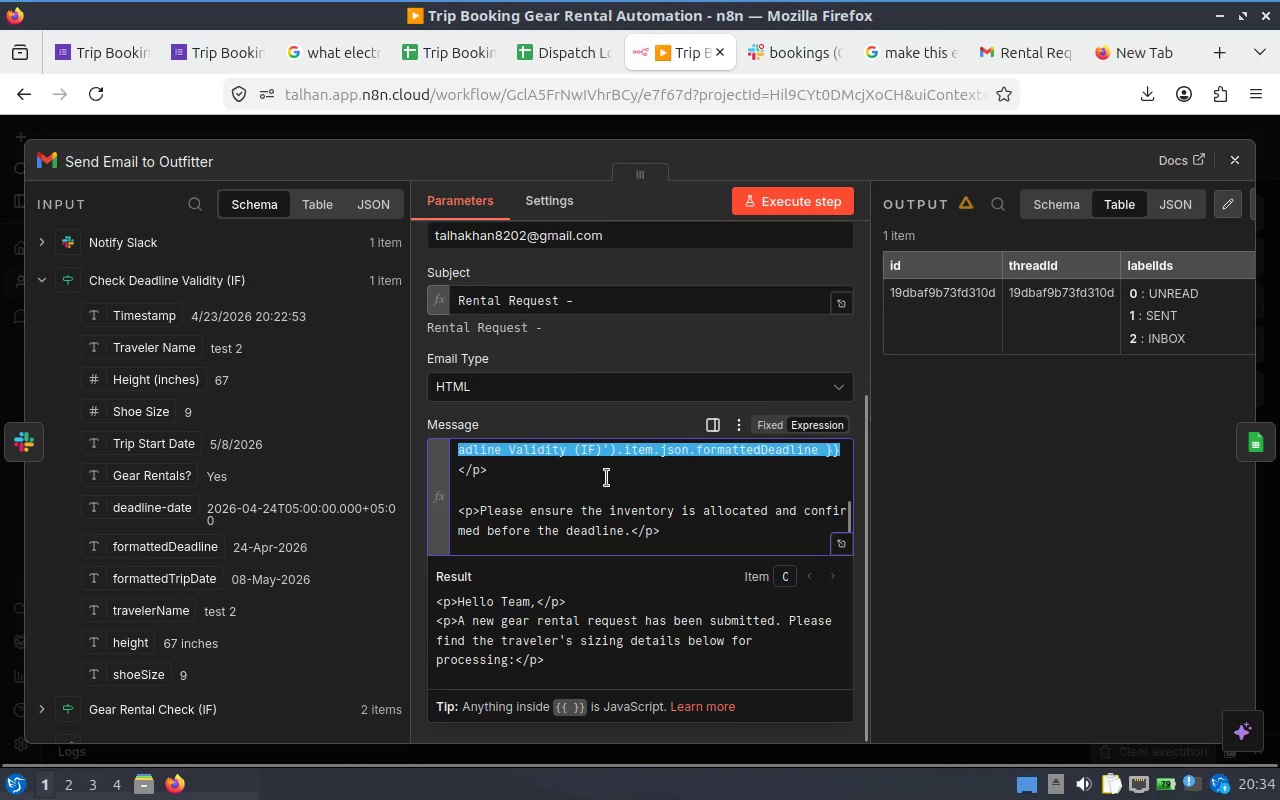 
left_click([629, 481])
 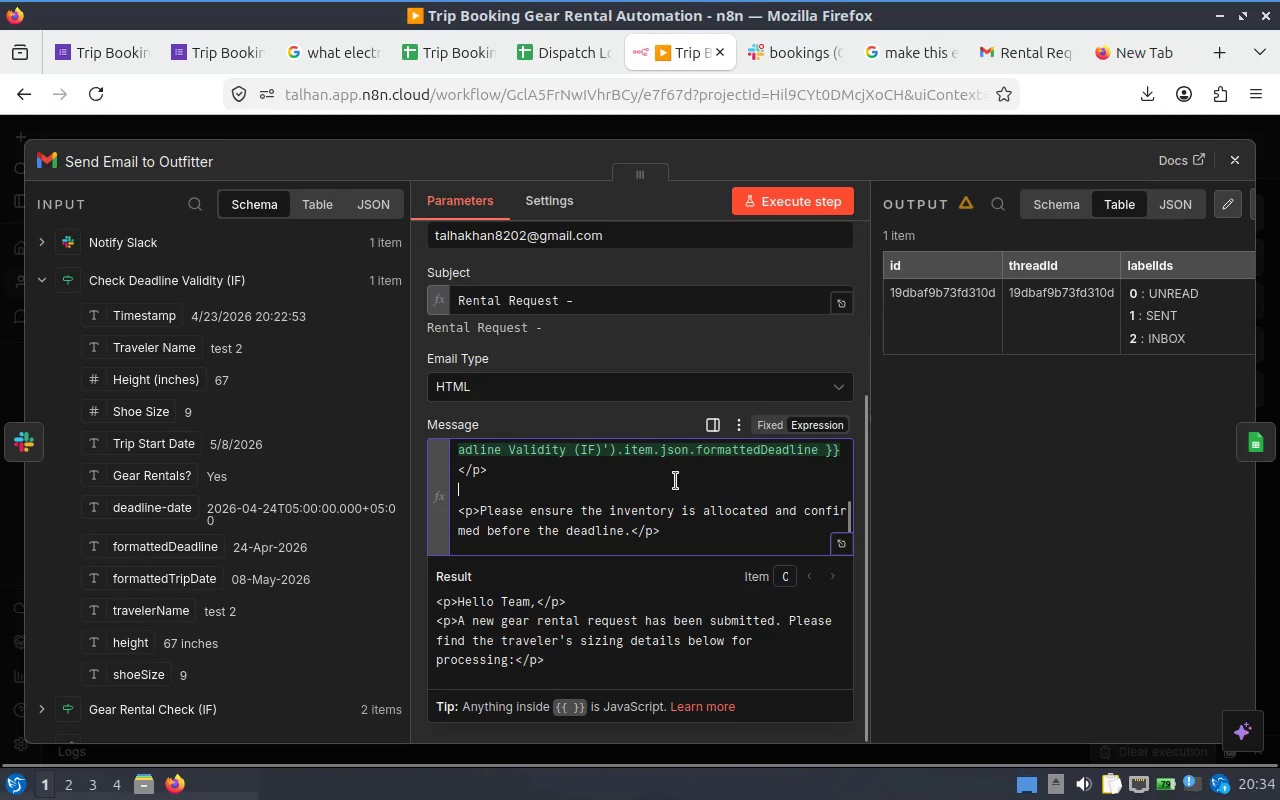 
scroll: coordinate [680, 481], scroll_direction: up, amount: 1.0
 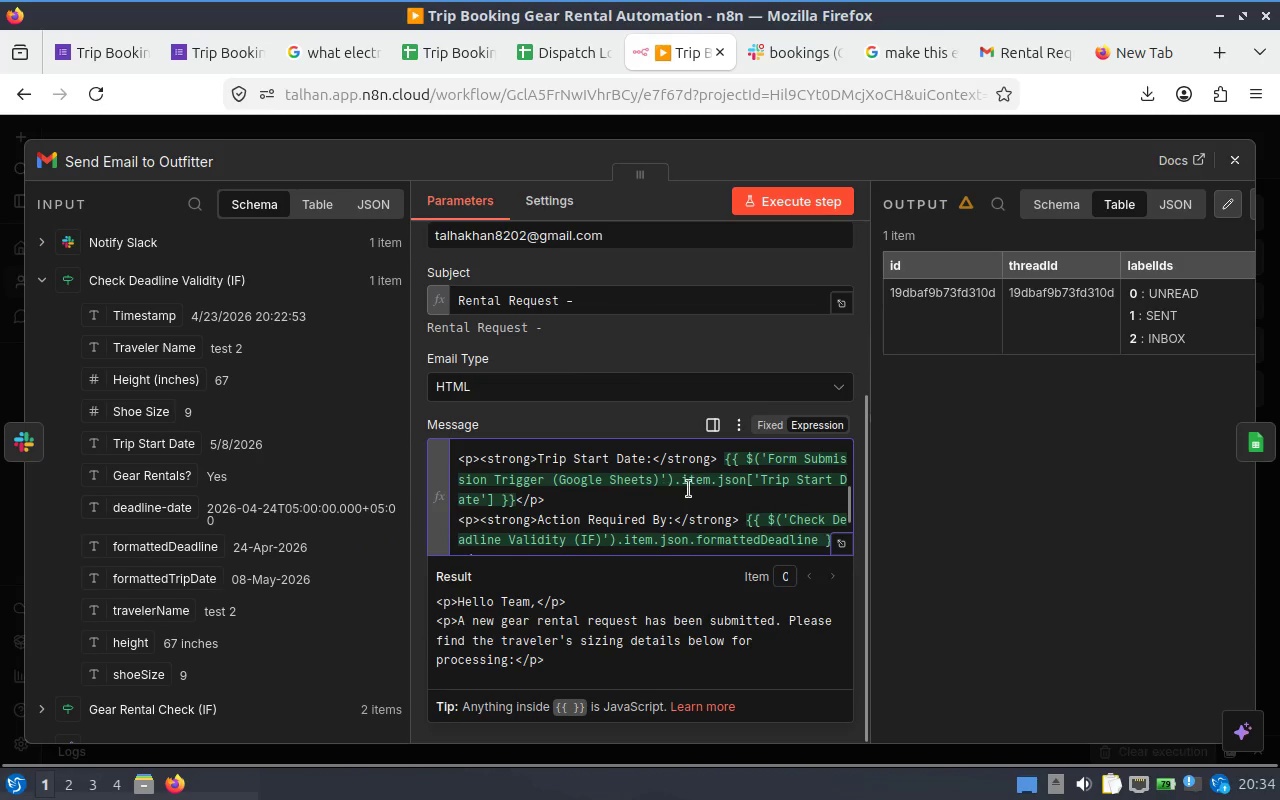 
scroll: coordinate [623, 493], scroll_direction: down, amount: 2.0
 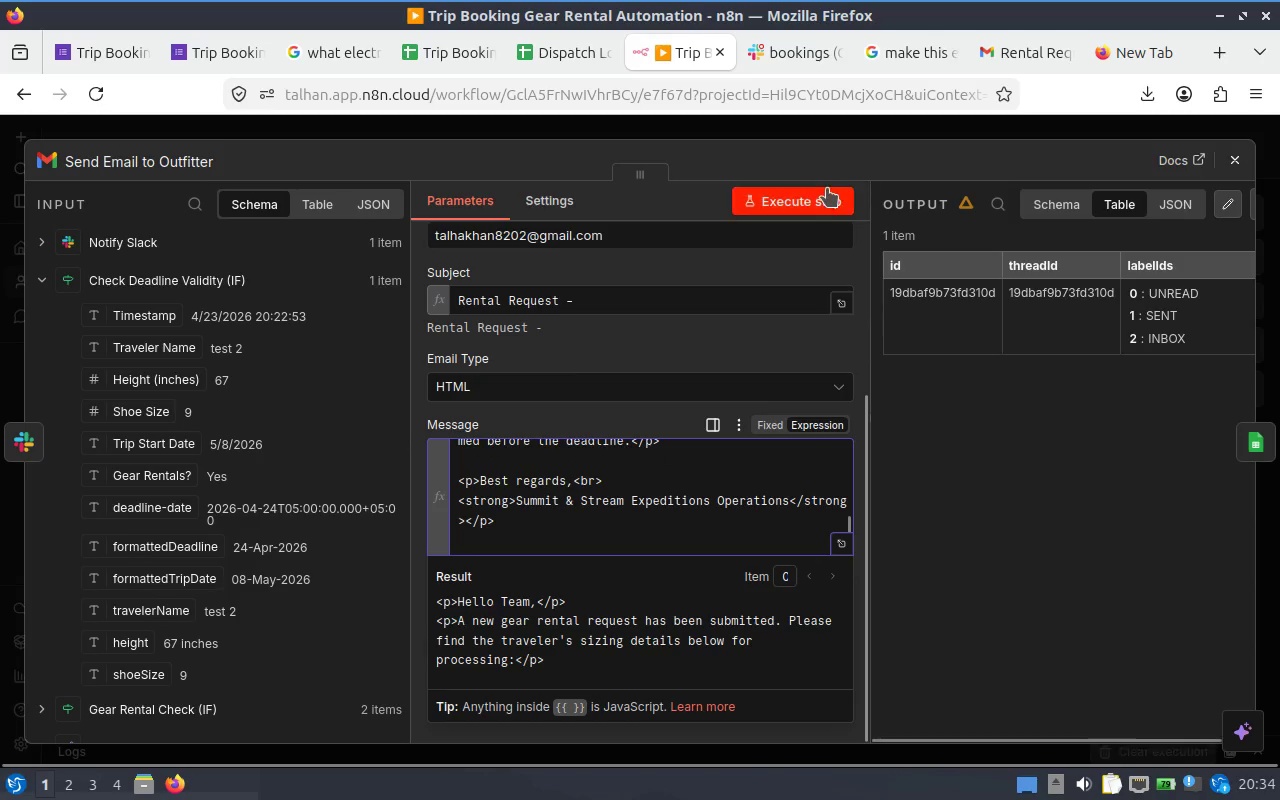 
left_click([827, 188])
 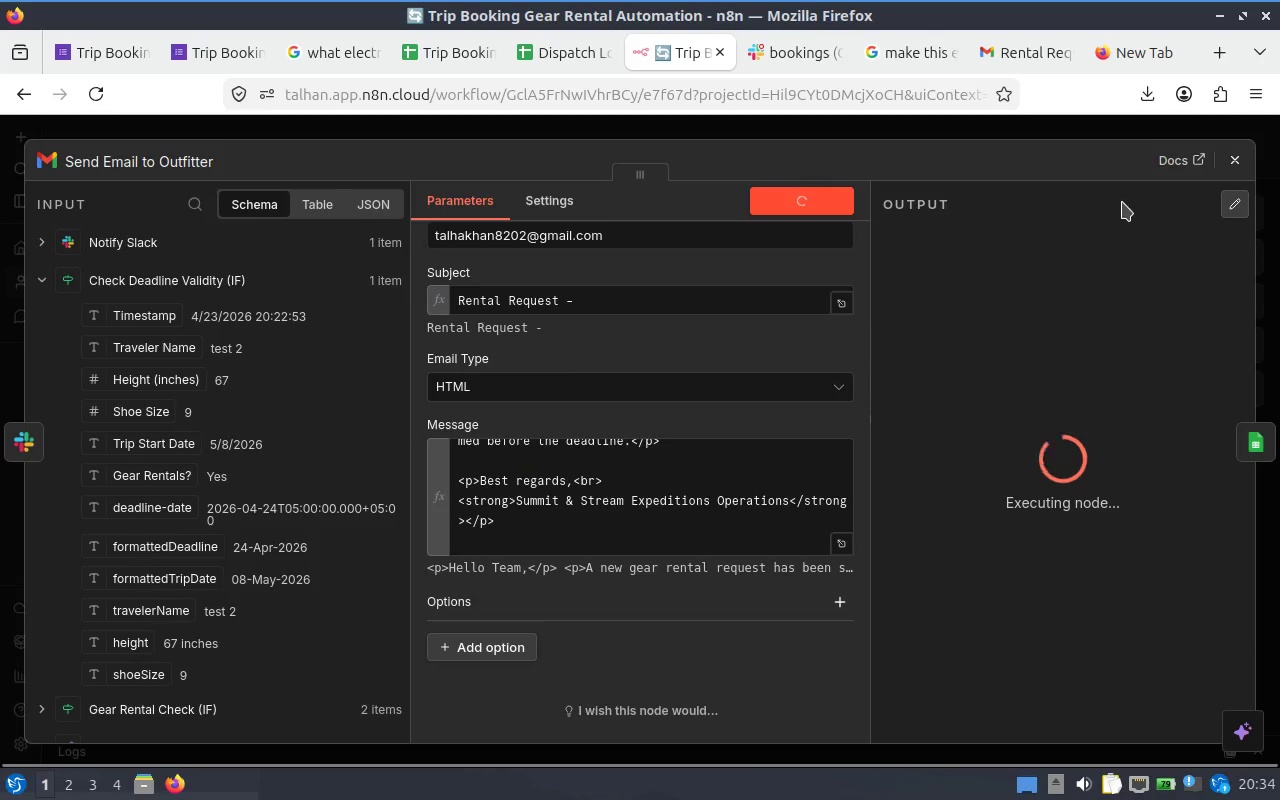 
mouse_move([1085, 60])
 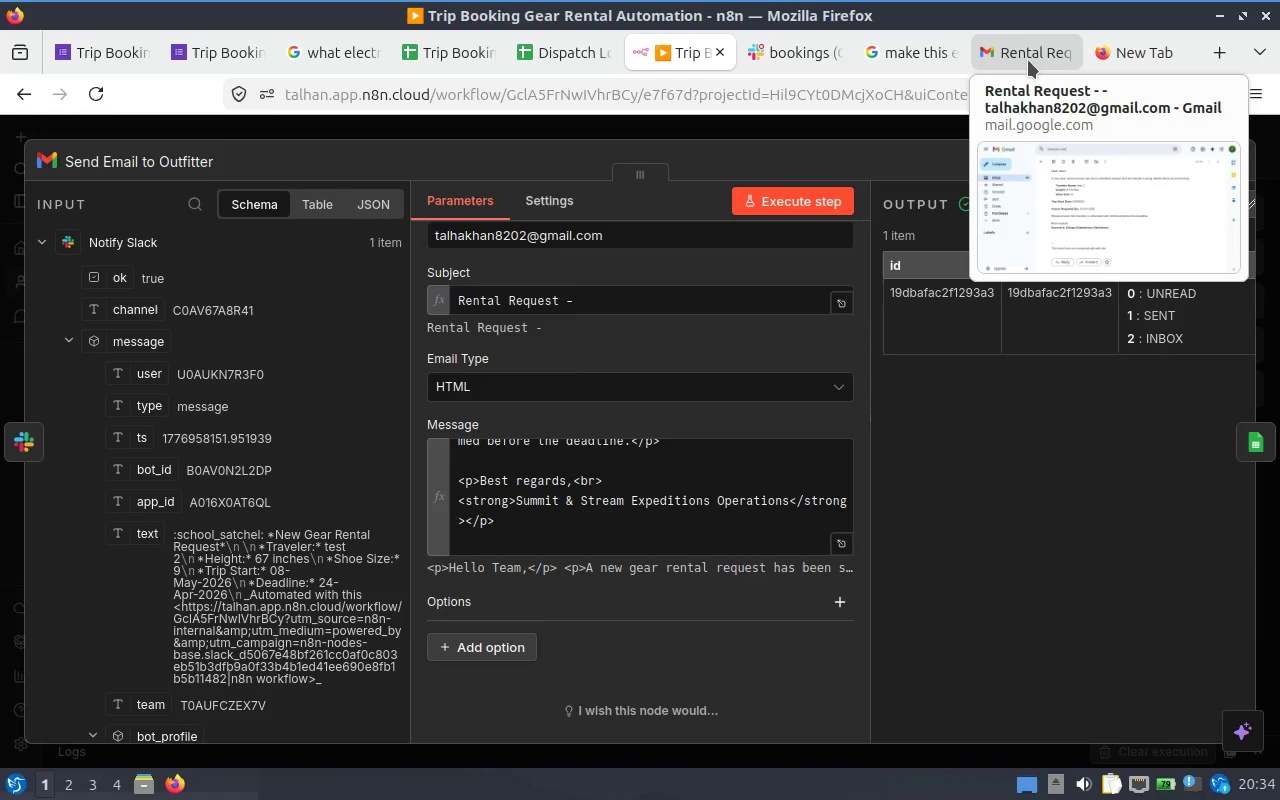 
left_click([1028, 60])
 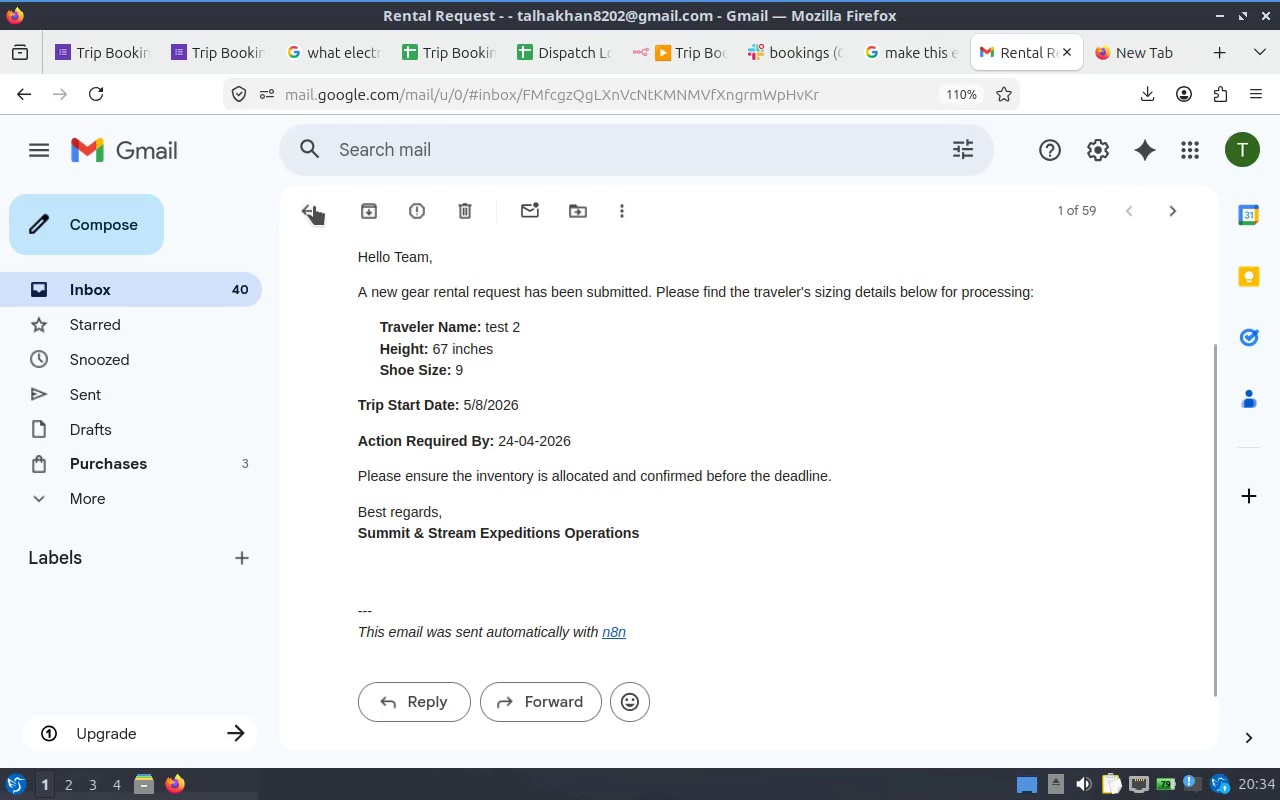 
left_click([300, 205])
 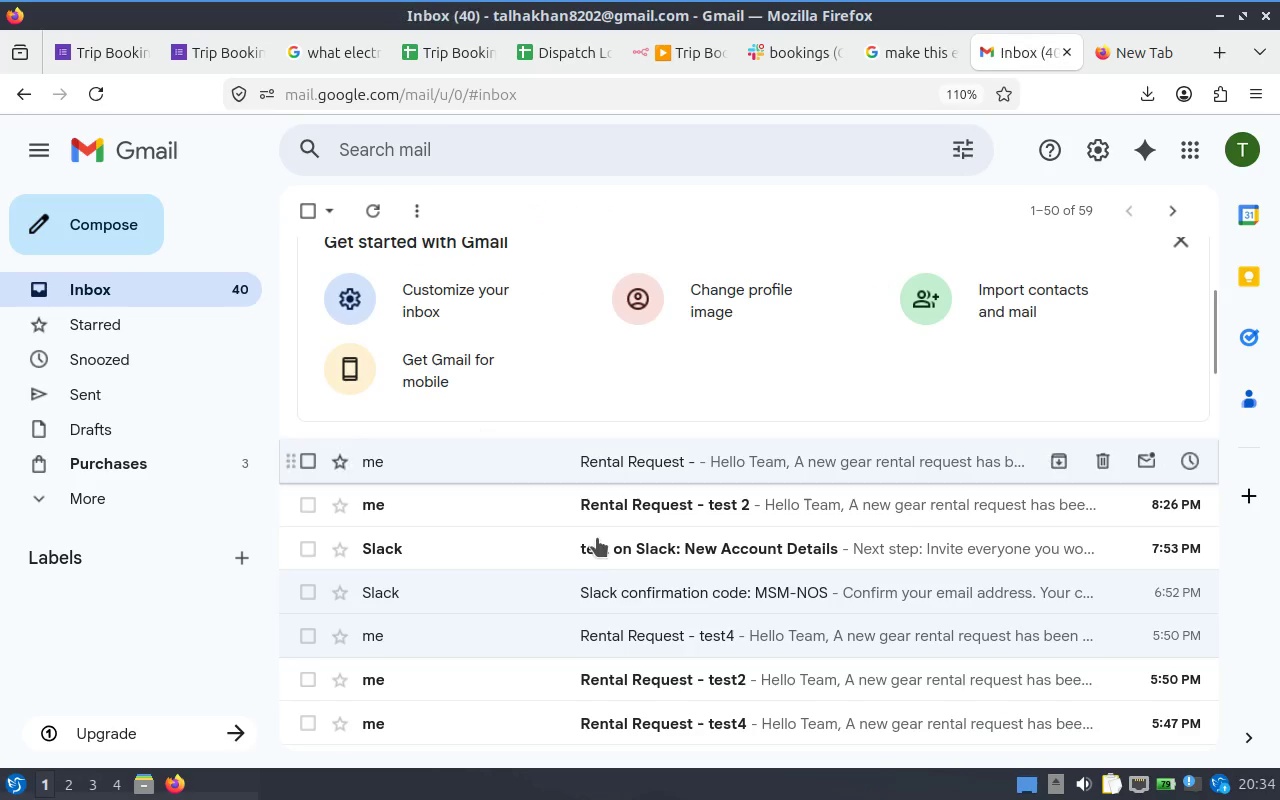 
scroll: coordinate [598, 539], scroll_direction: up, amount: 2.0
 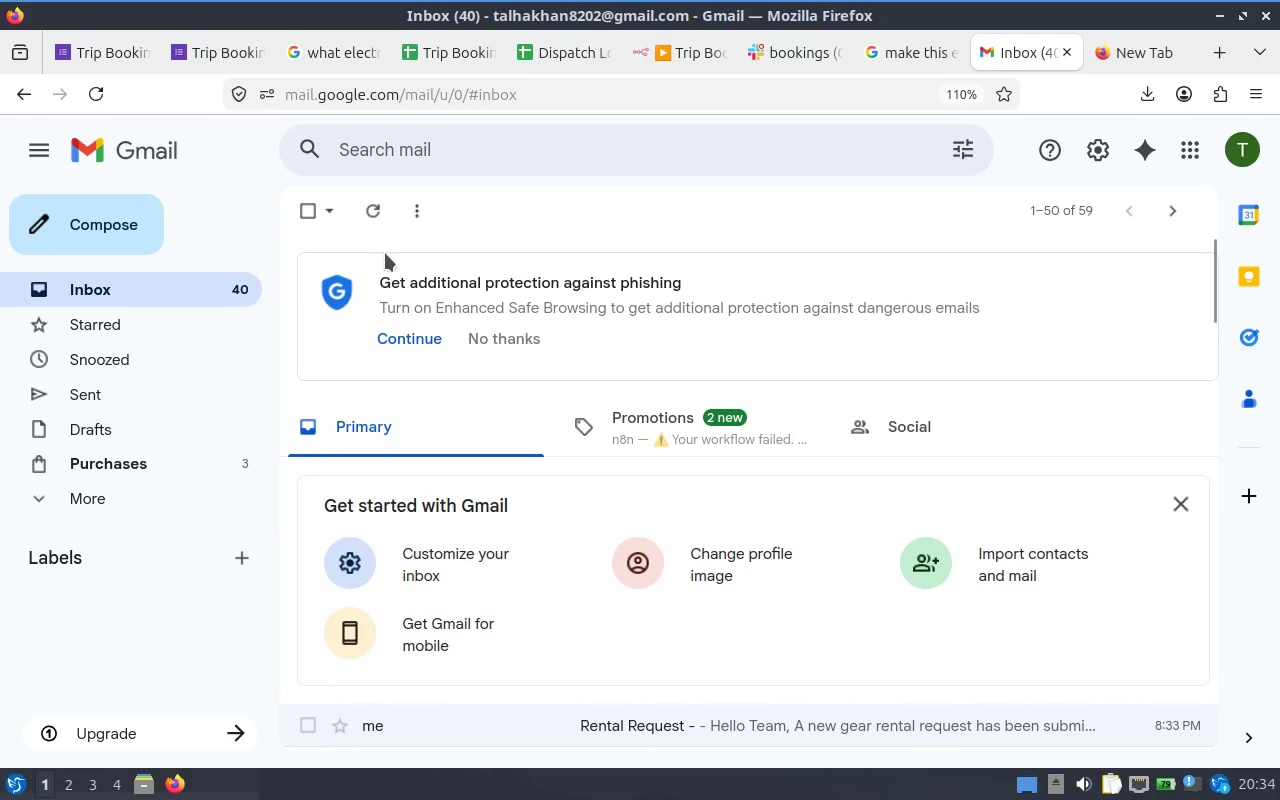 
left_click([380, 219])
 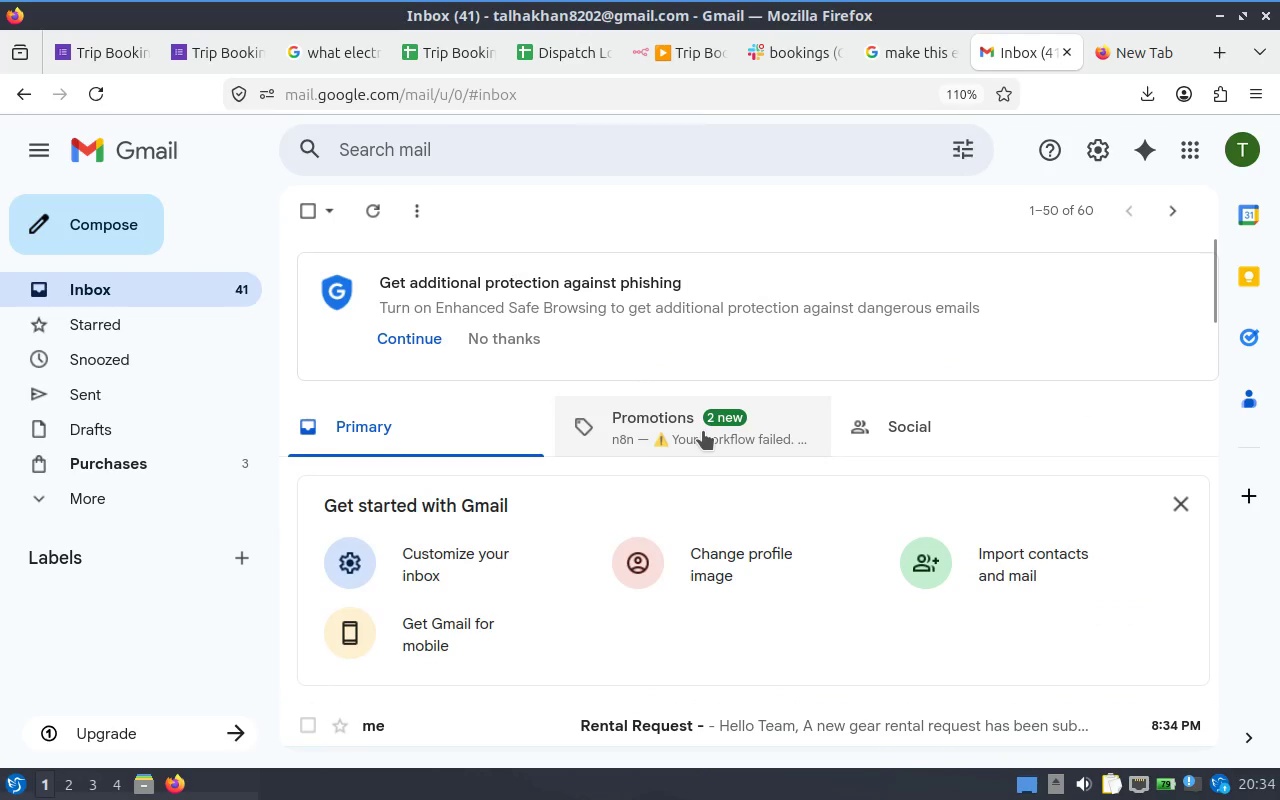 
scroll: coordinate [692, 443], scroll_direction: down, amount: 1.0
 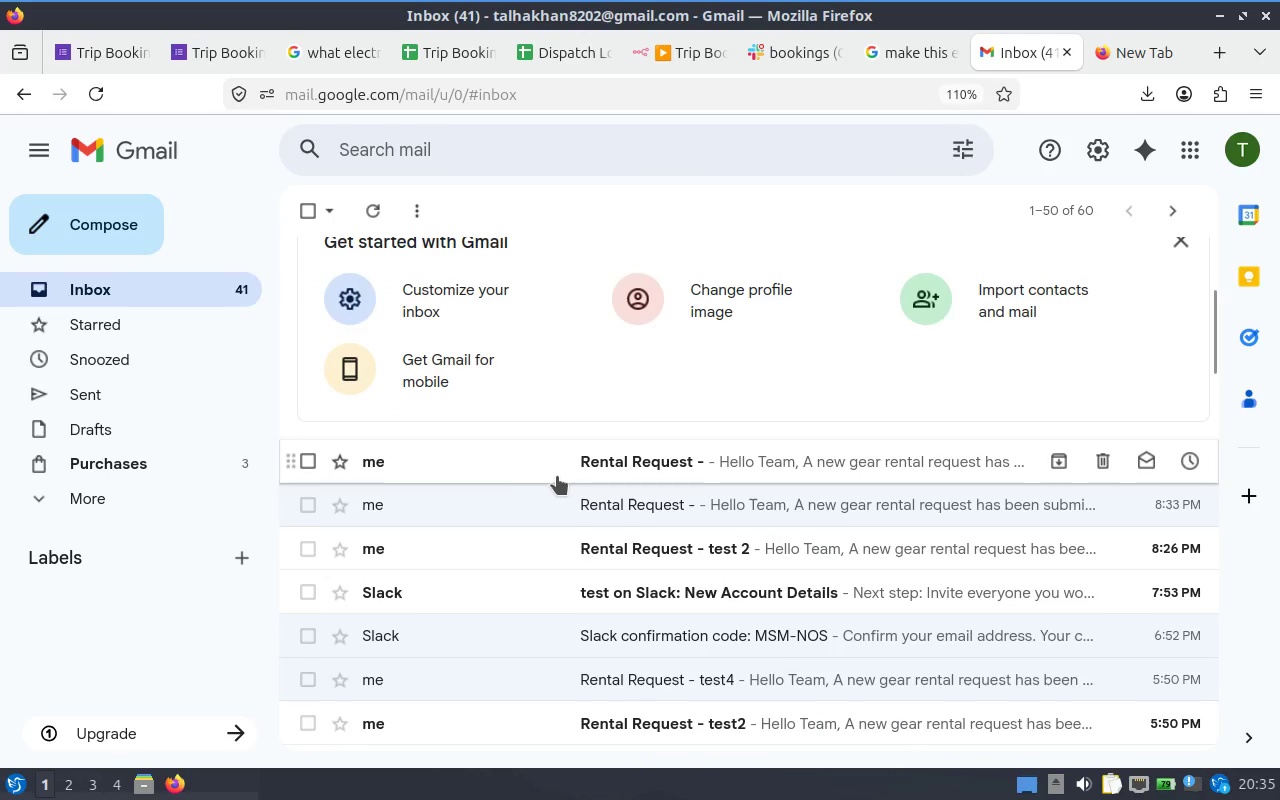 
left_click([527, 459])
 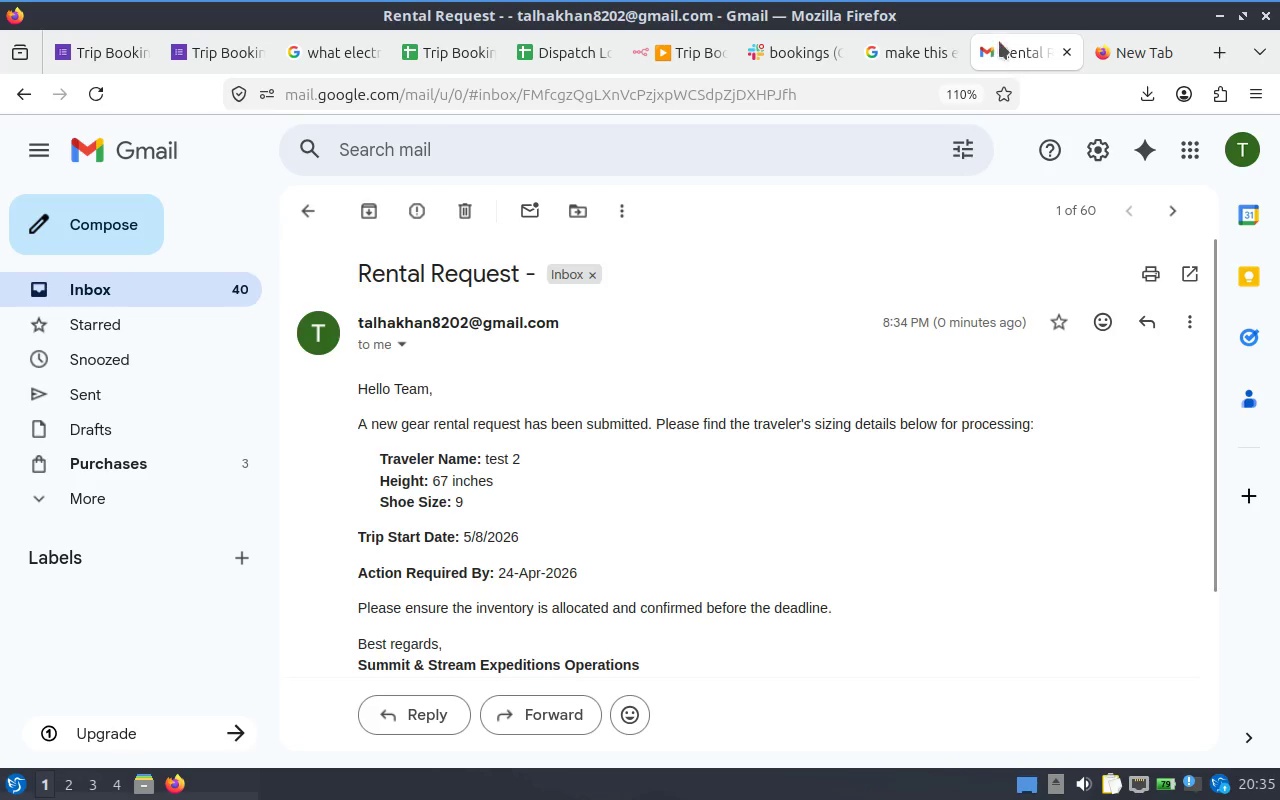 
wait(6.73)
 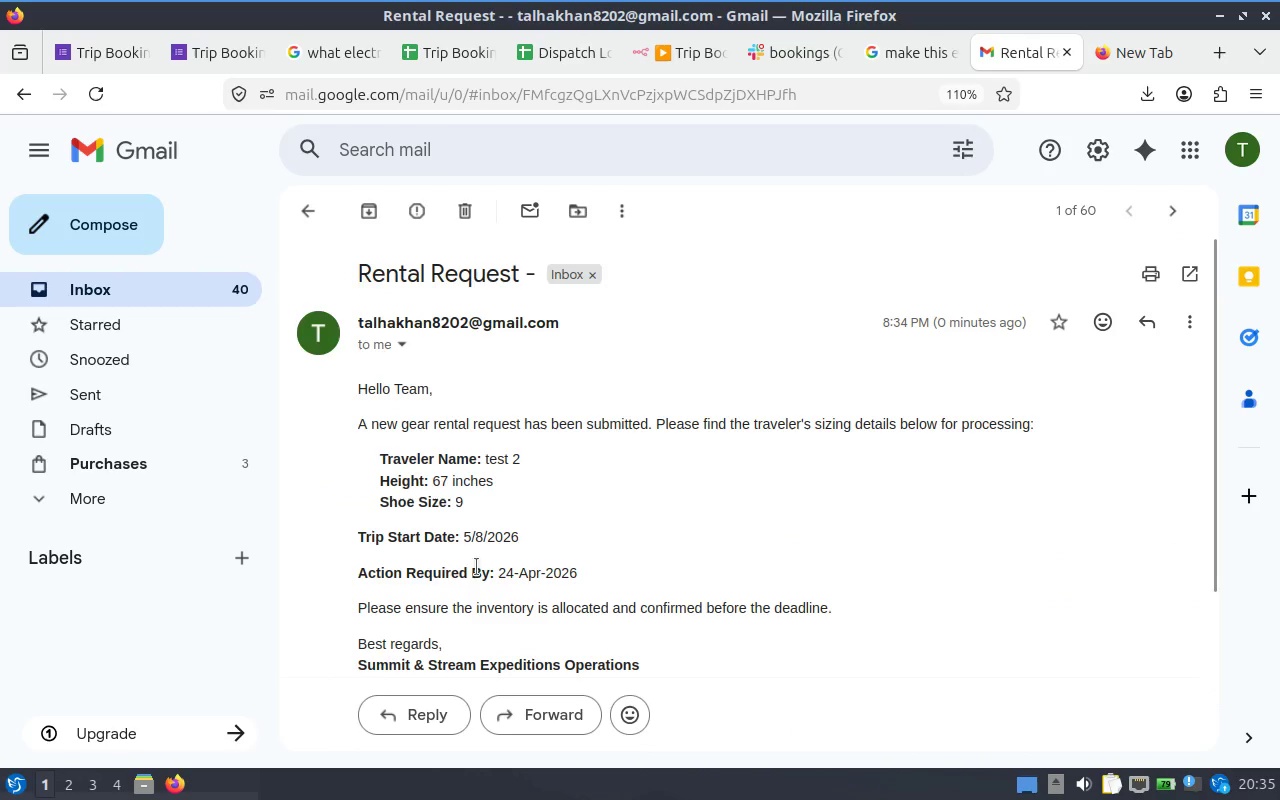 
left_click([771, 51])
 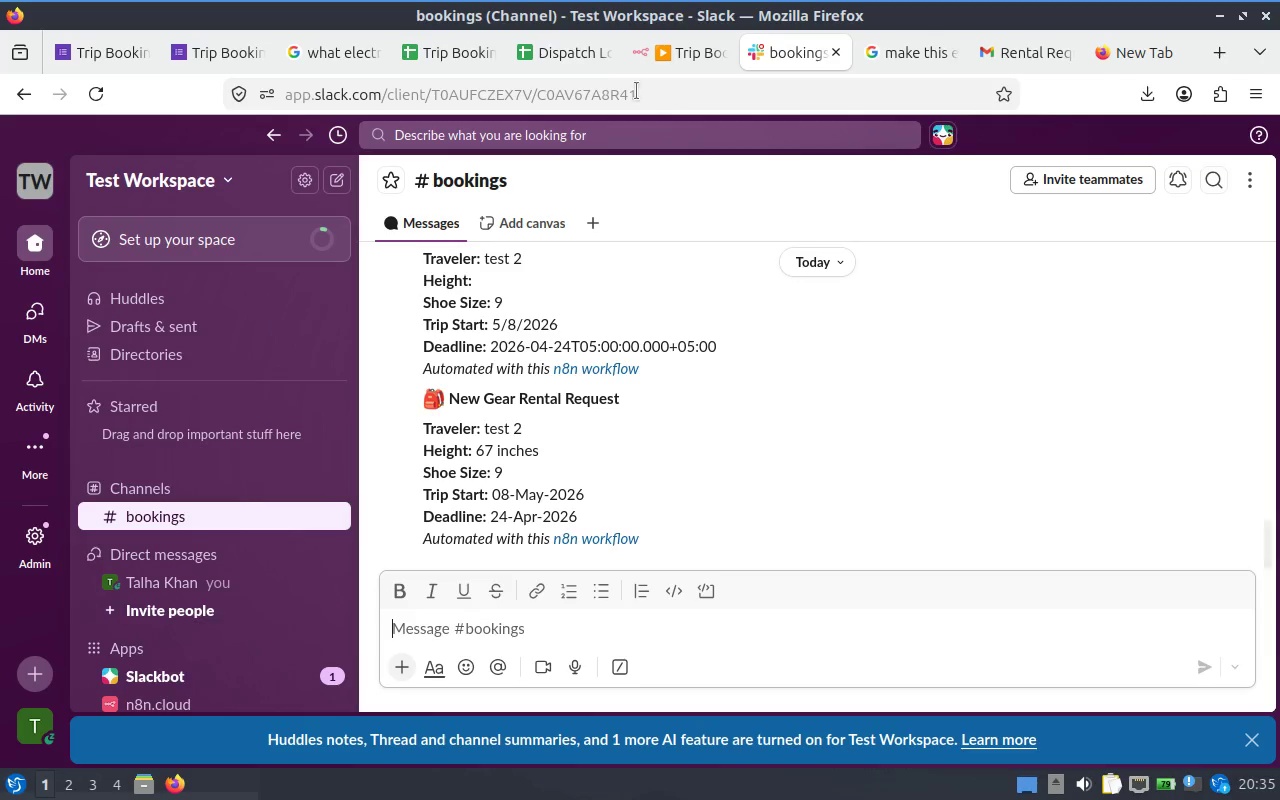 
left_click([585, 55])
 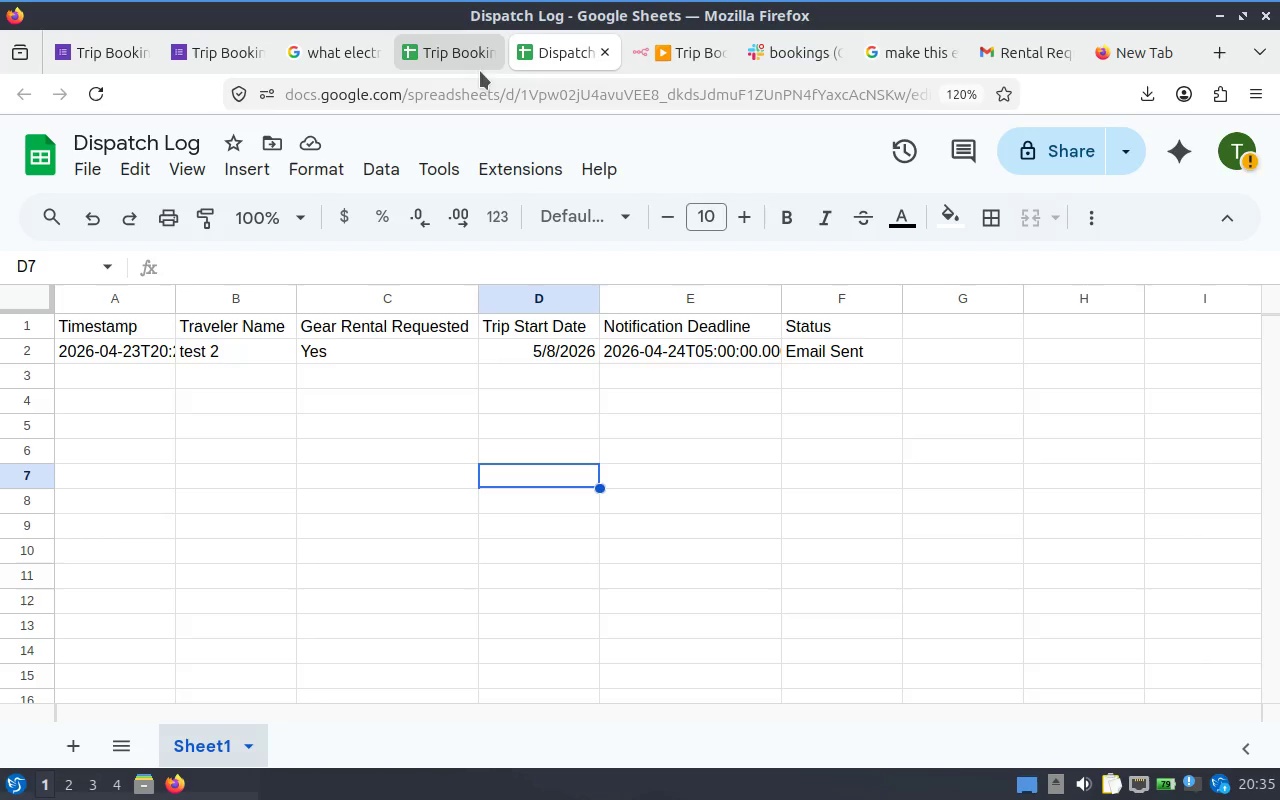 
left_click([698, 51])
 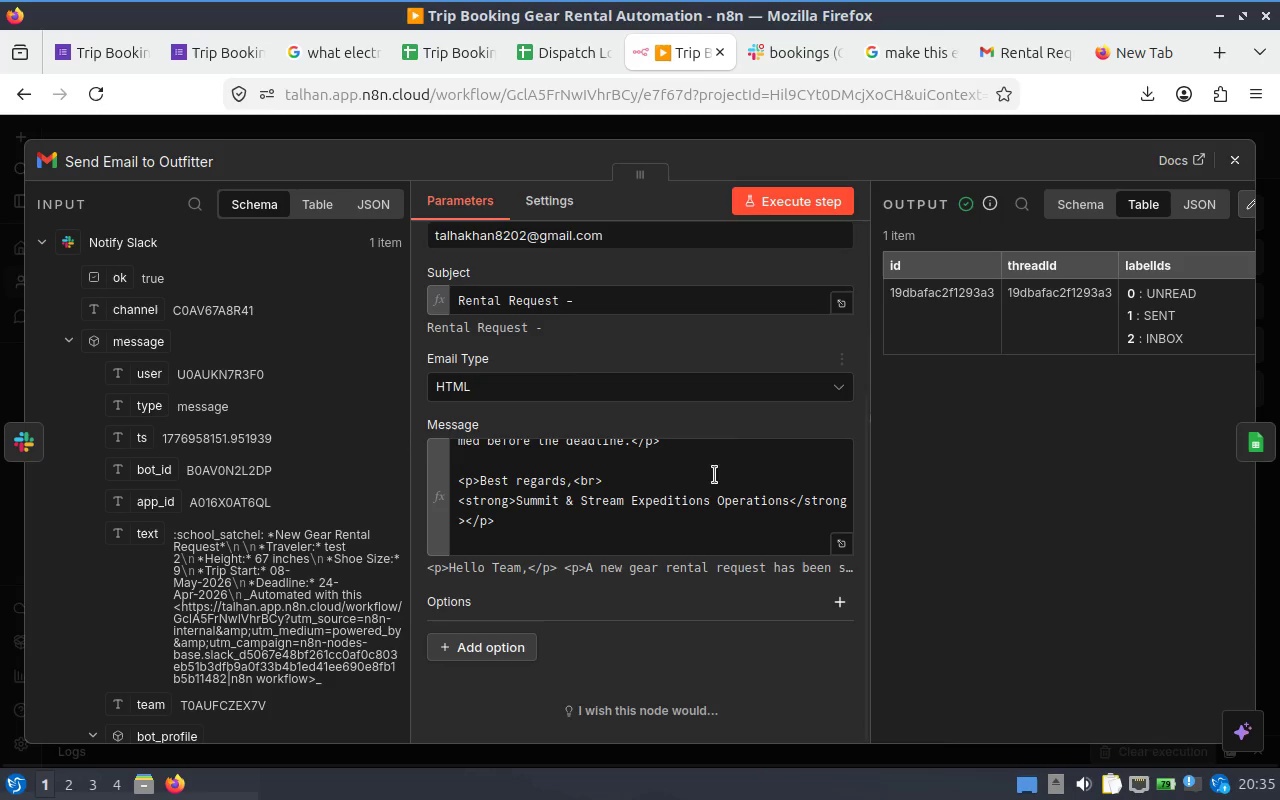 
scroll: coordinate [712, 513], scroll_direction: up, amount: 2.0
 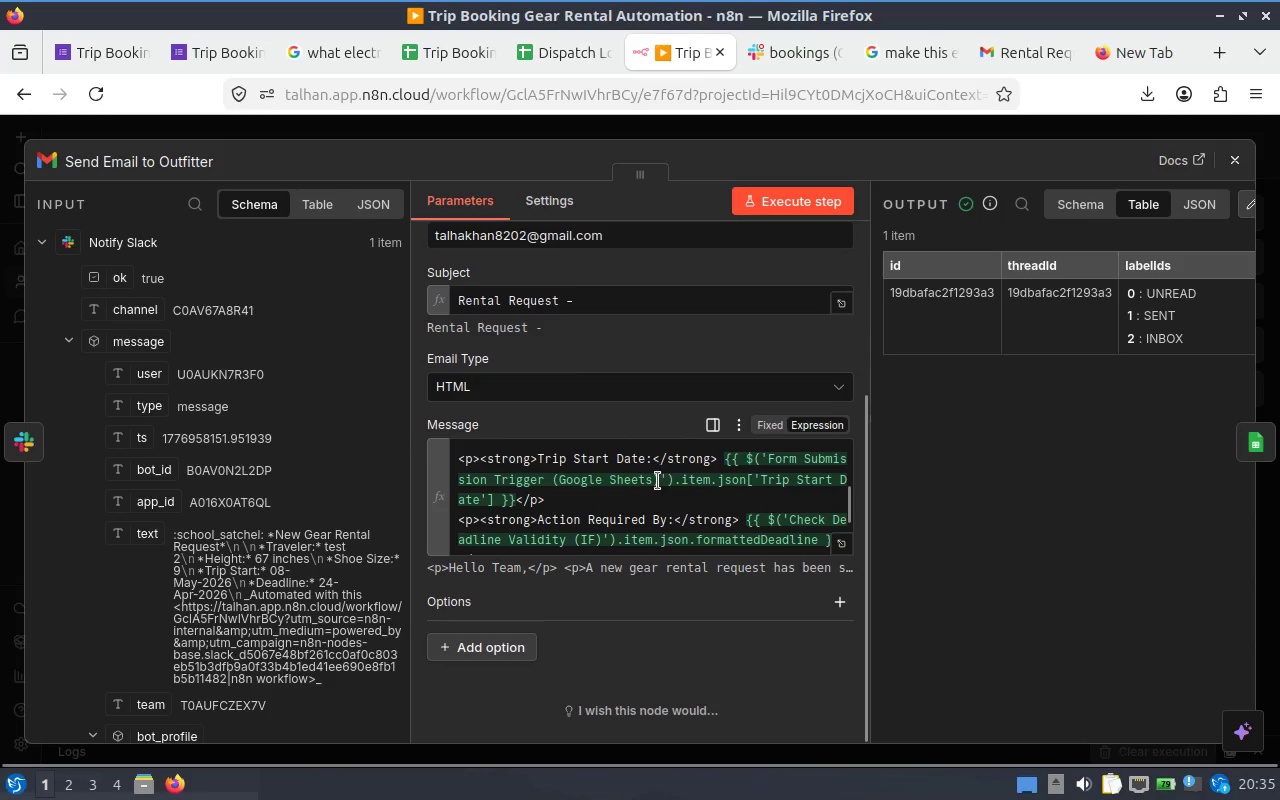 
left_click([516, 499])
 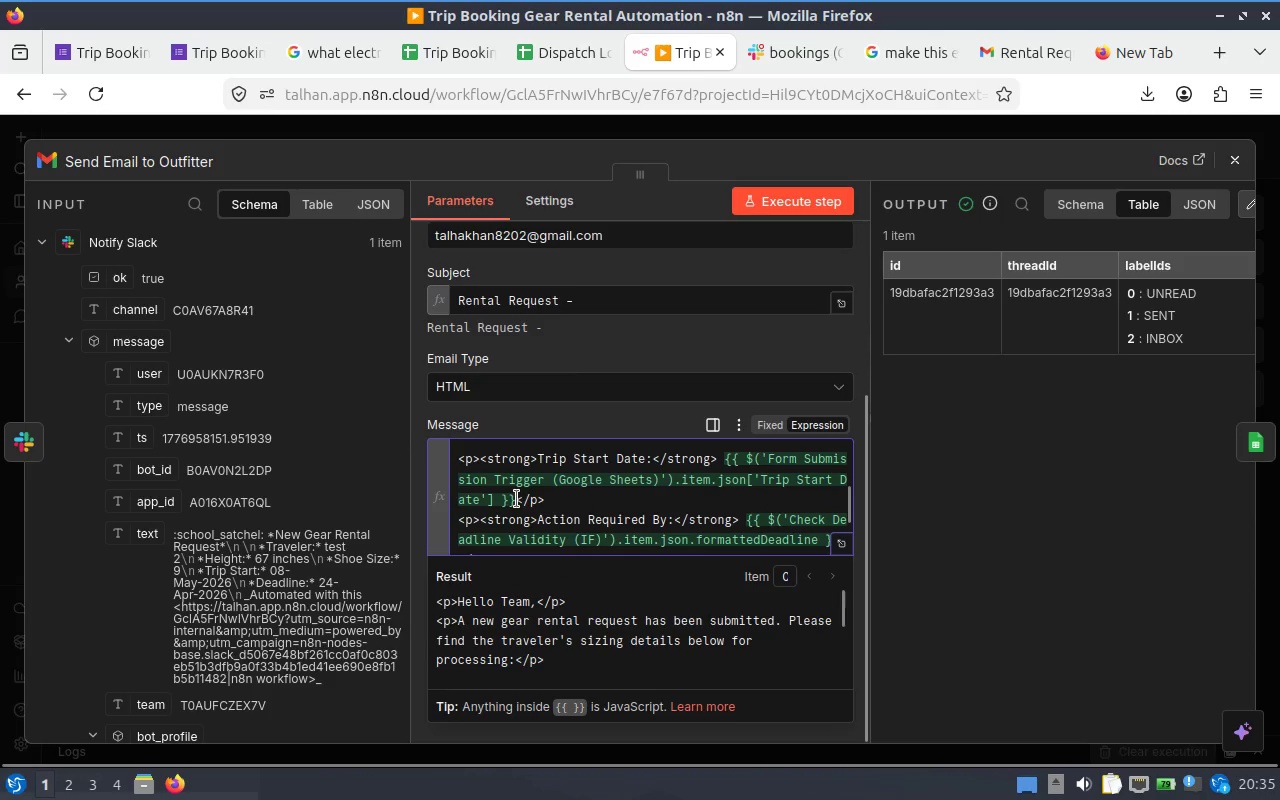 
left_click_drag(start_coordinate=[516, 499], to_coordinate=[726, 463])
 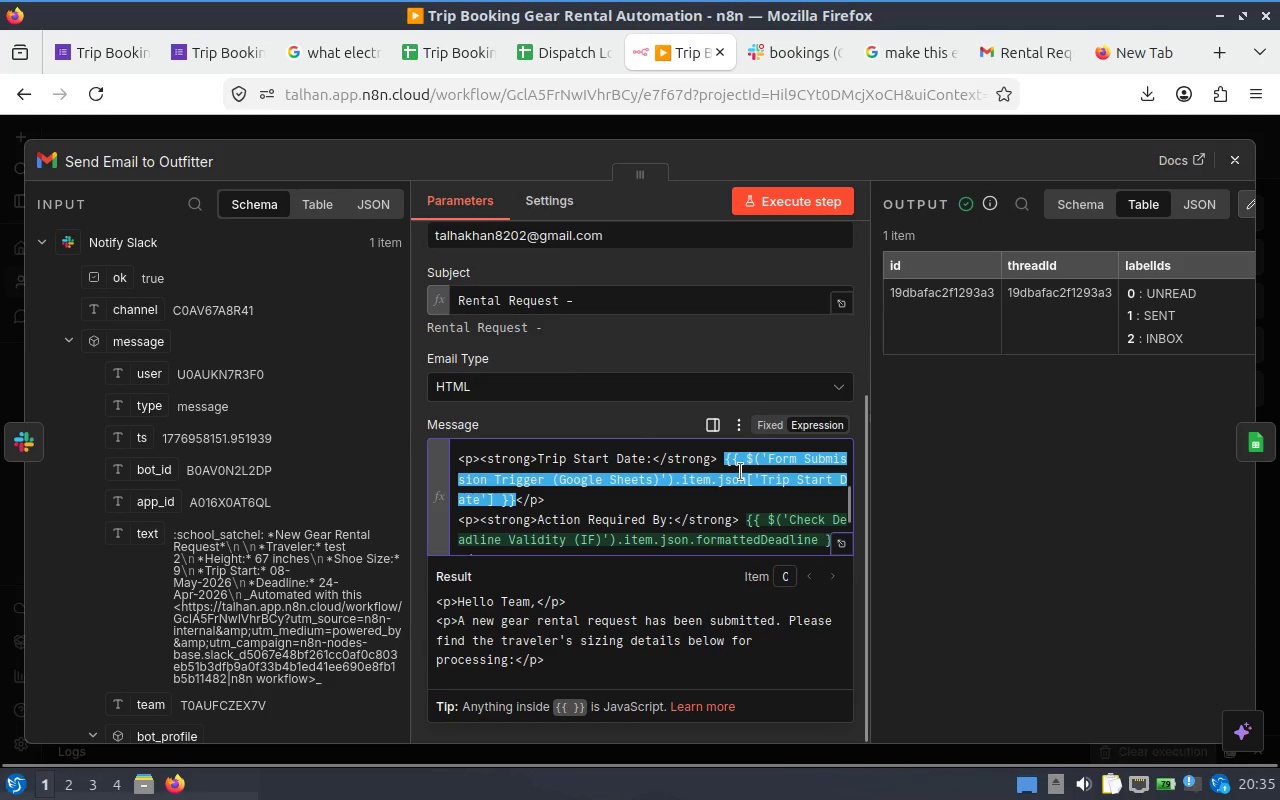 
key(Backspace)
 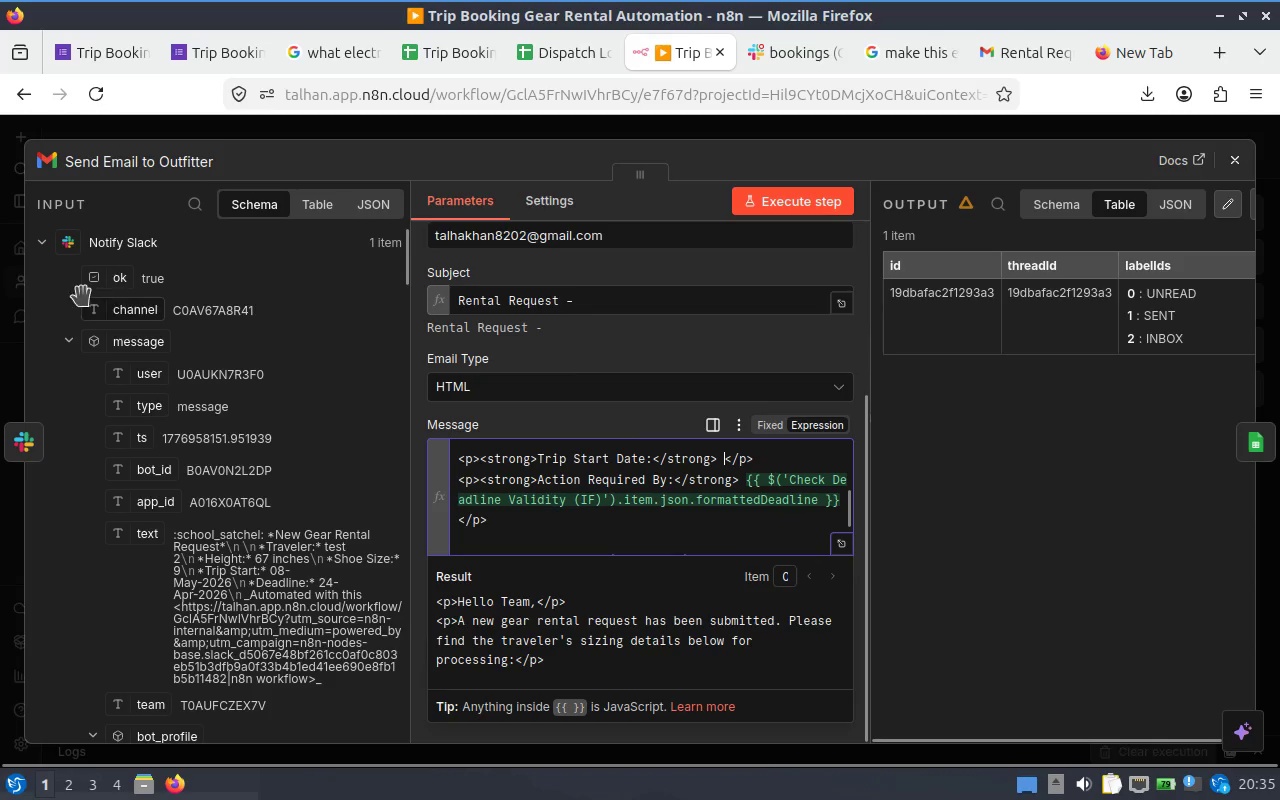 
left_click([67, 340])
 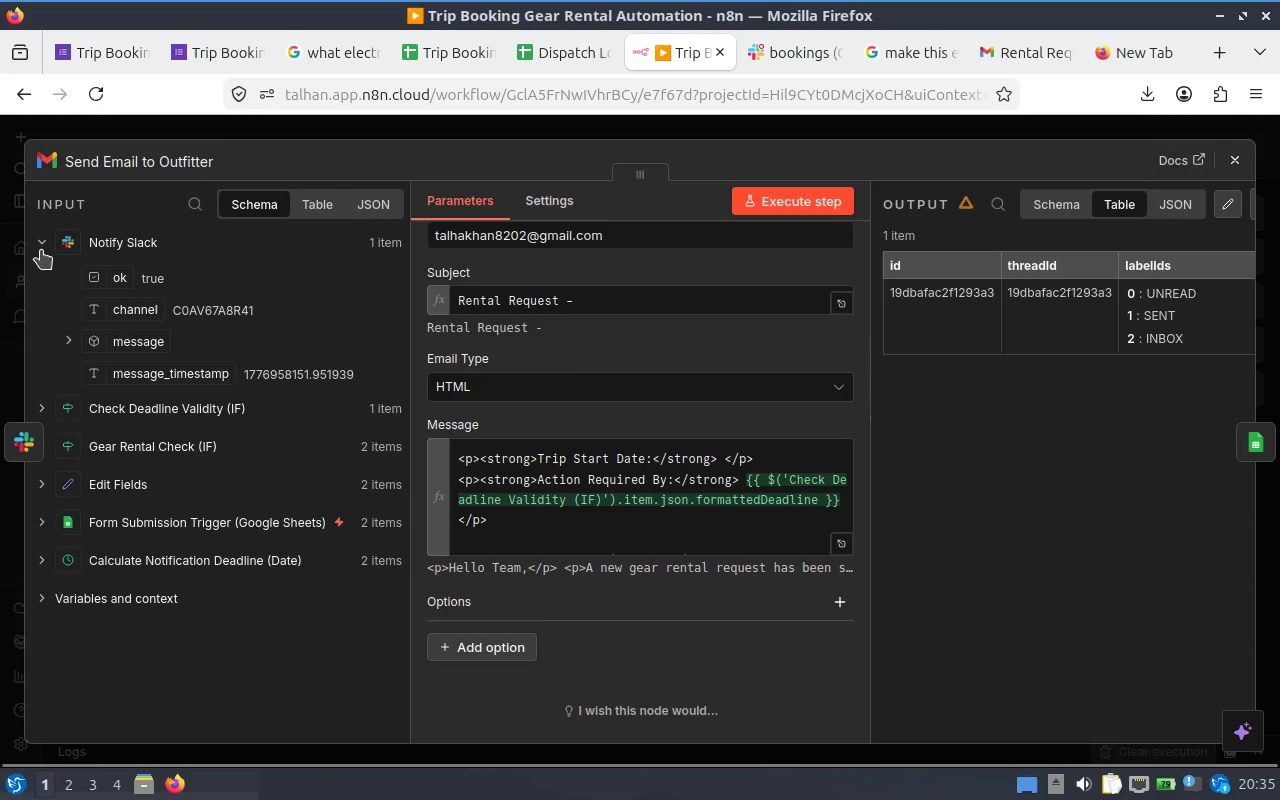 
left_click([41, 250])
 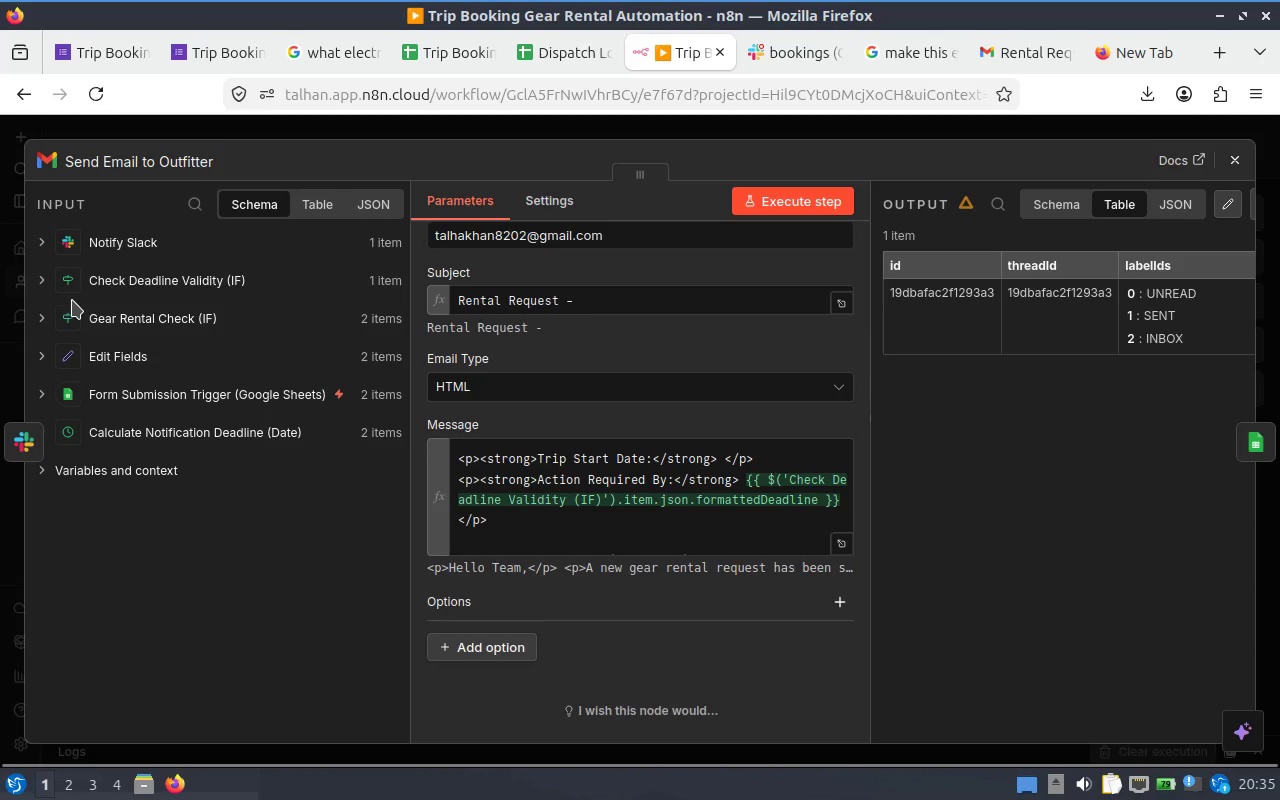 
left_click([39, 281])
 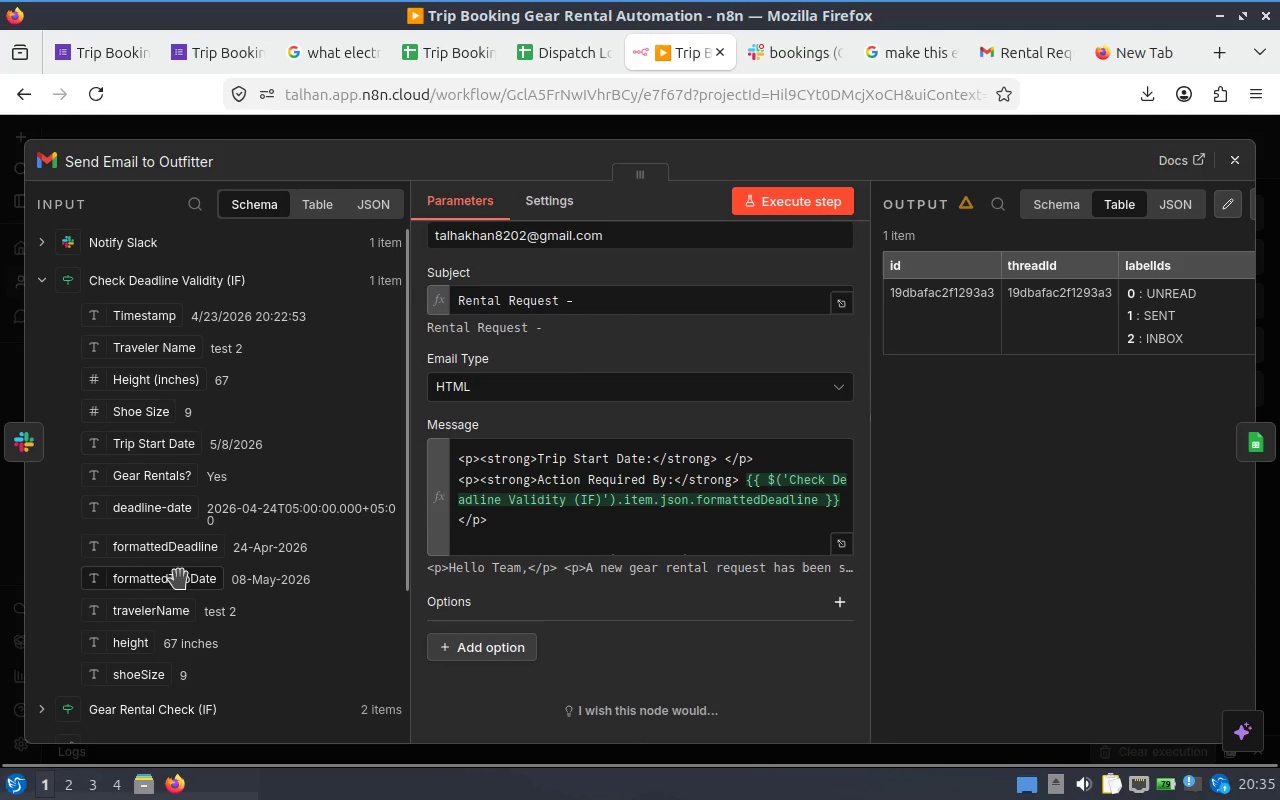 
wait(5.85)
 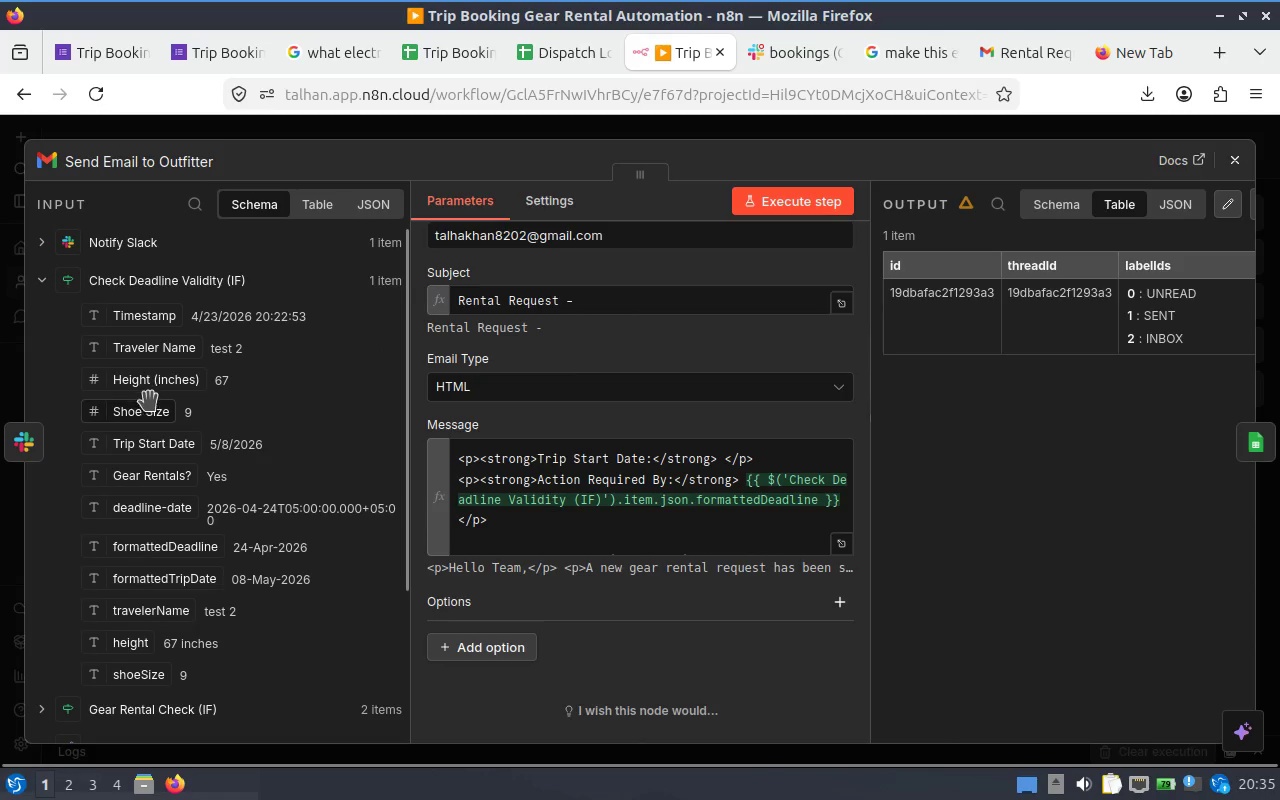 
left_click_drag(start_coordinate=[184, 574], to_coordinate=[725, 468])
 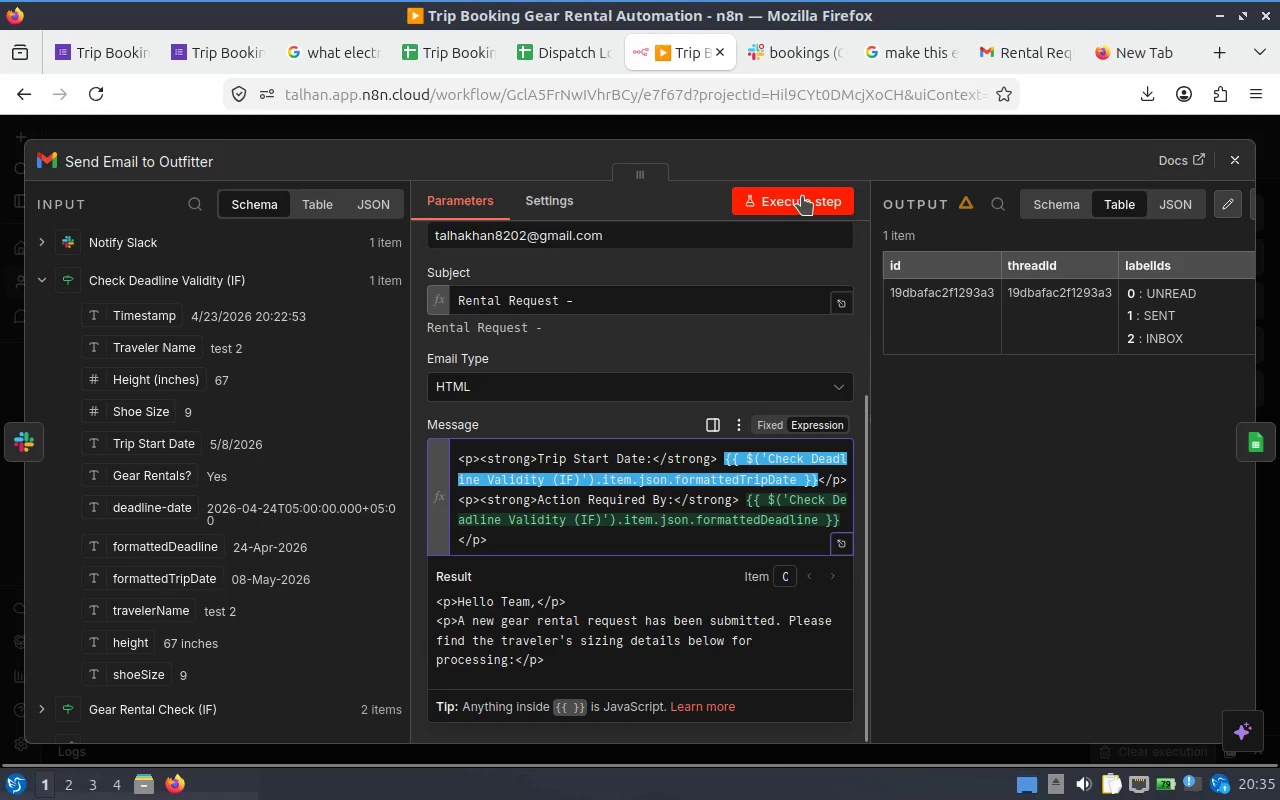 
left_click([1023, 44])
 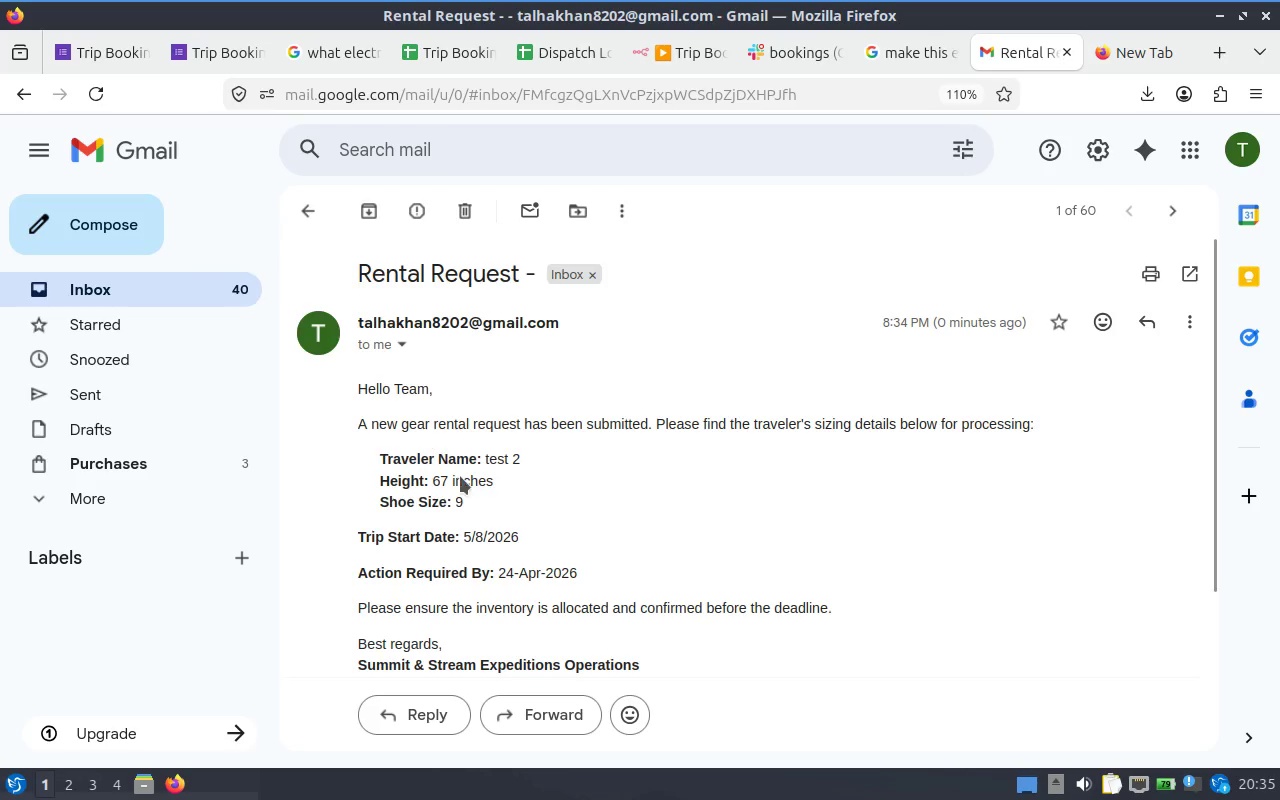 
left_click_drag(start_coordinate=[517, 528], to_coordinate=[375, 527])
 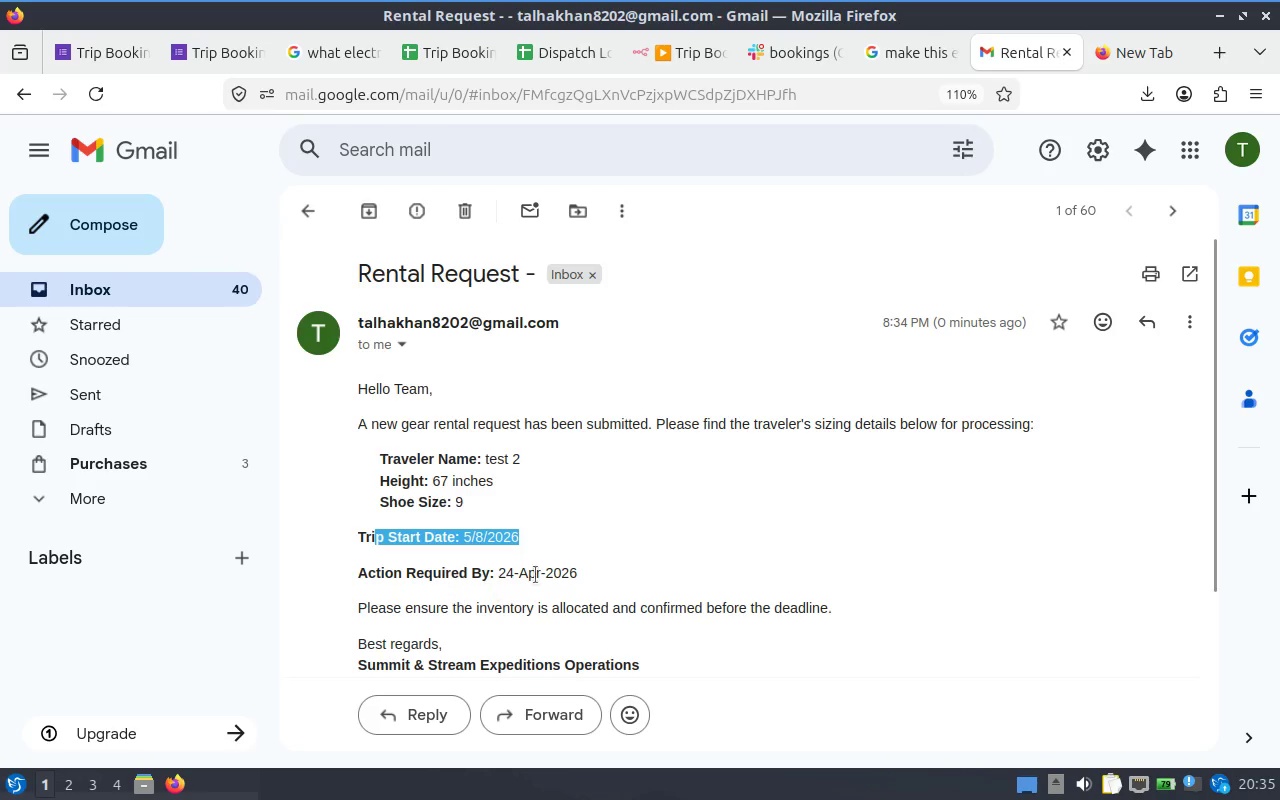 
left_click([568, 570])
 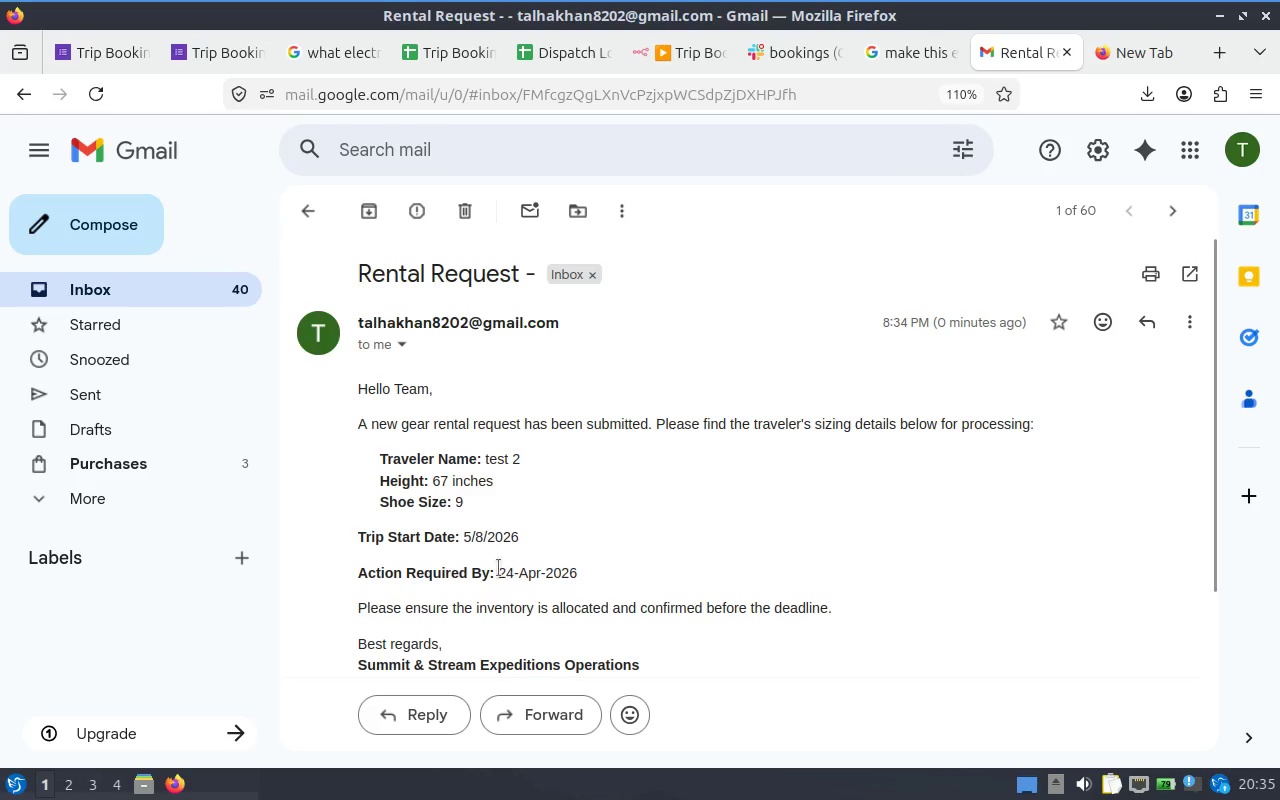 
left_click([455, 564])
 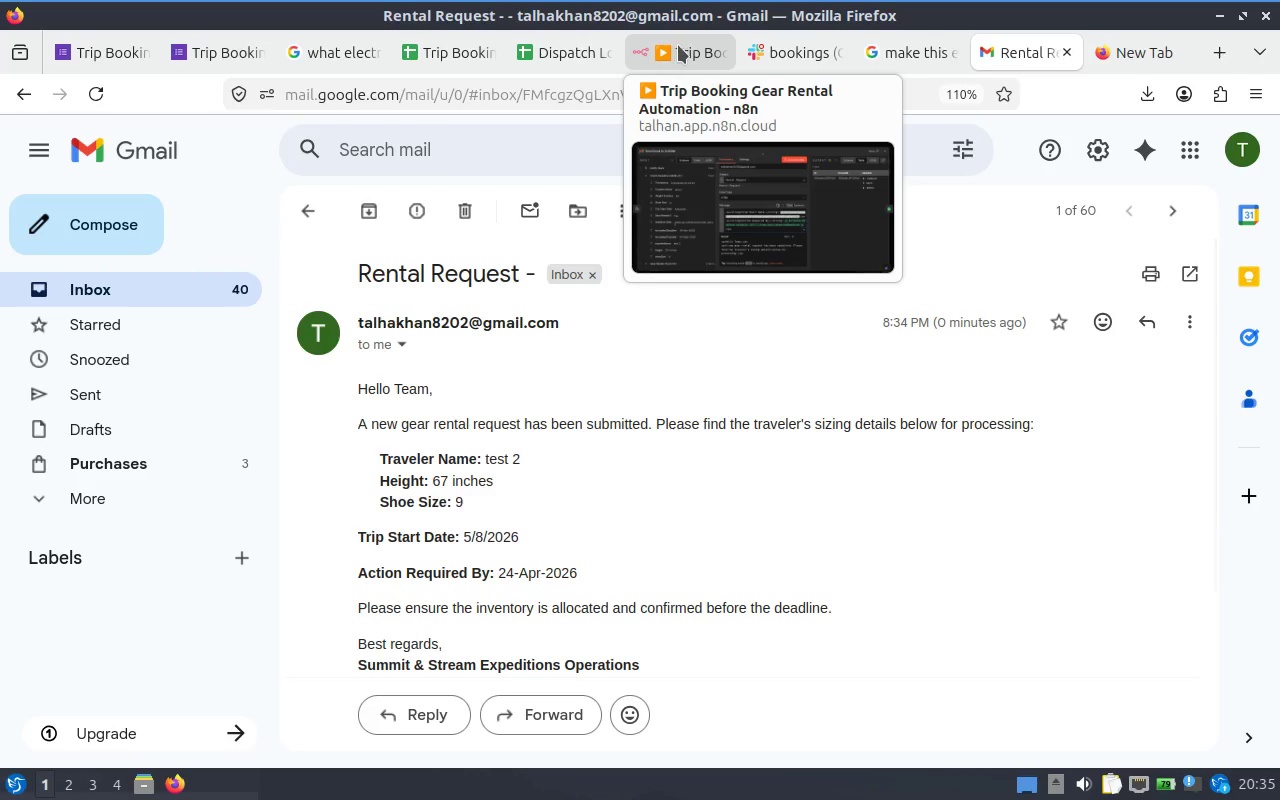 
left_click([687, 48])
 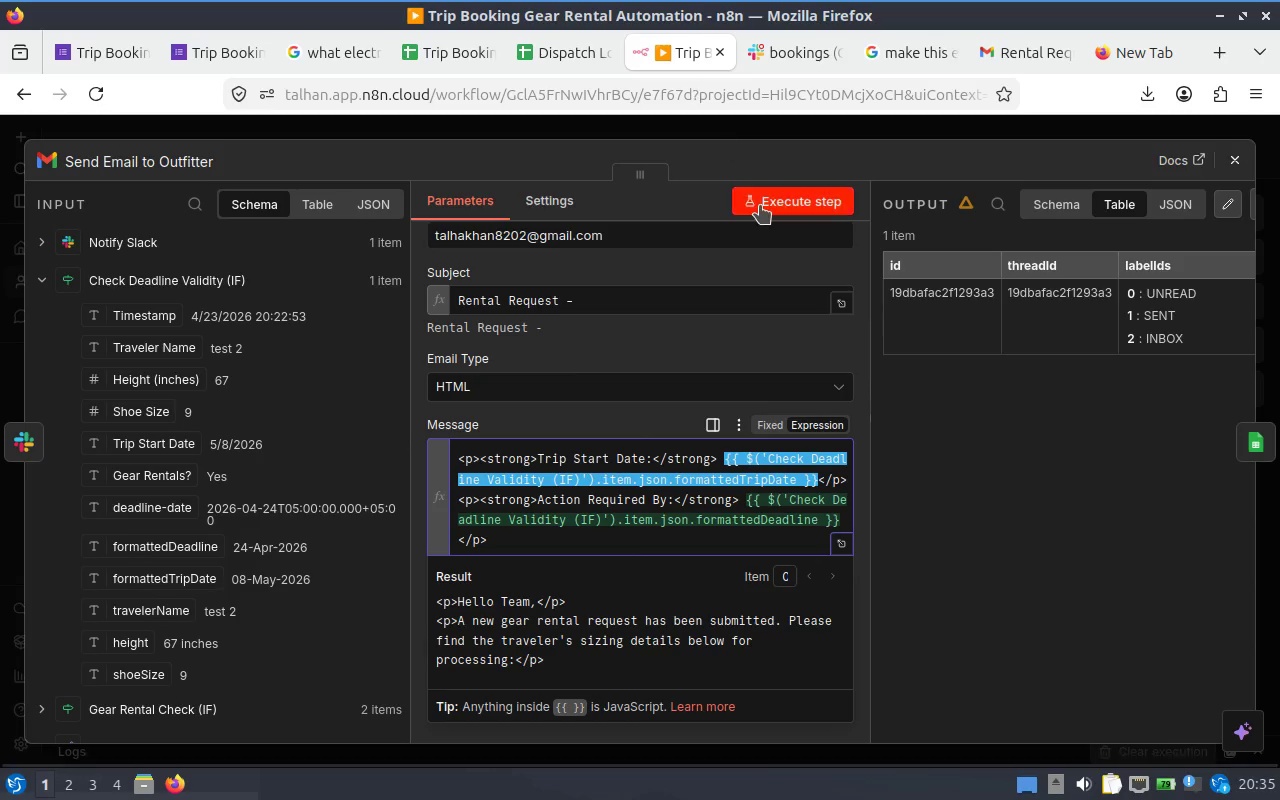 
left_click([765, 208])
 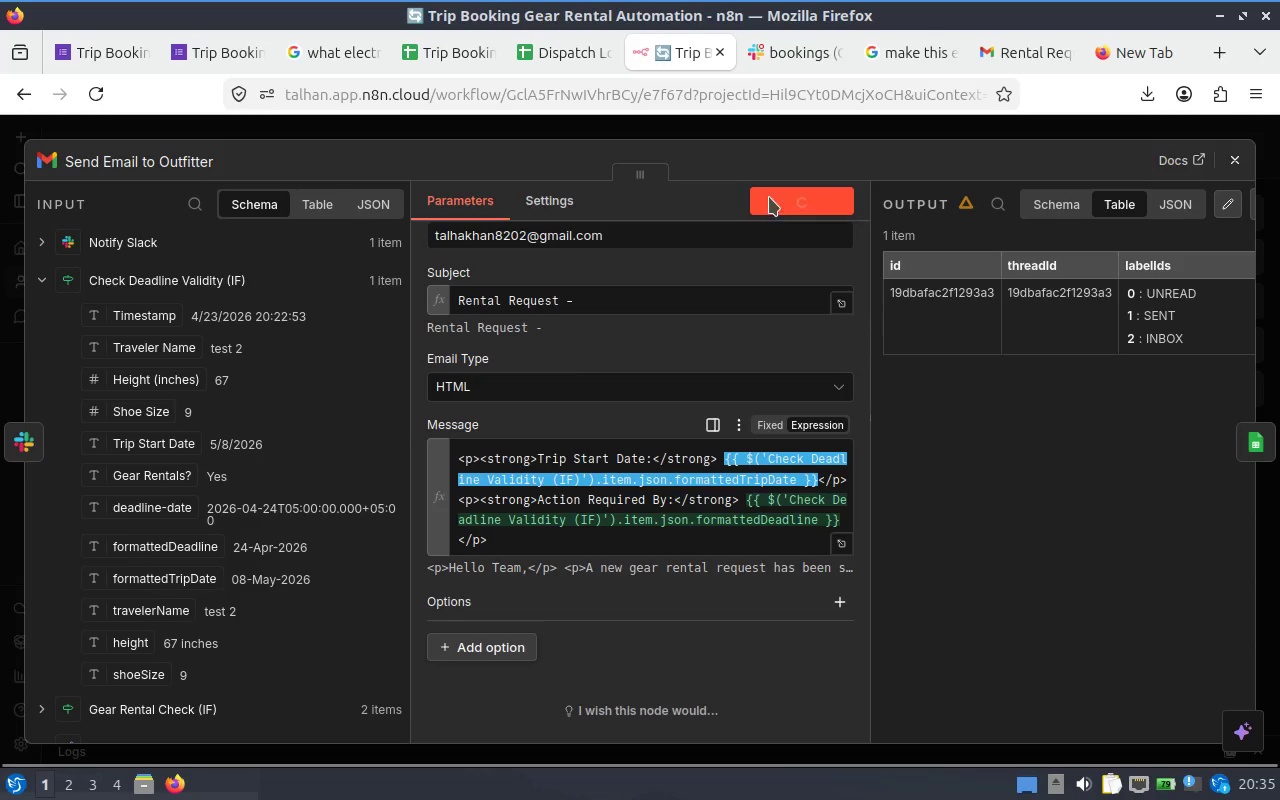 
mouse_move([943, 52])
 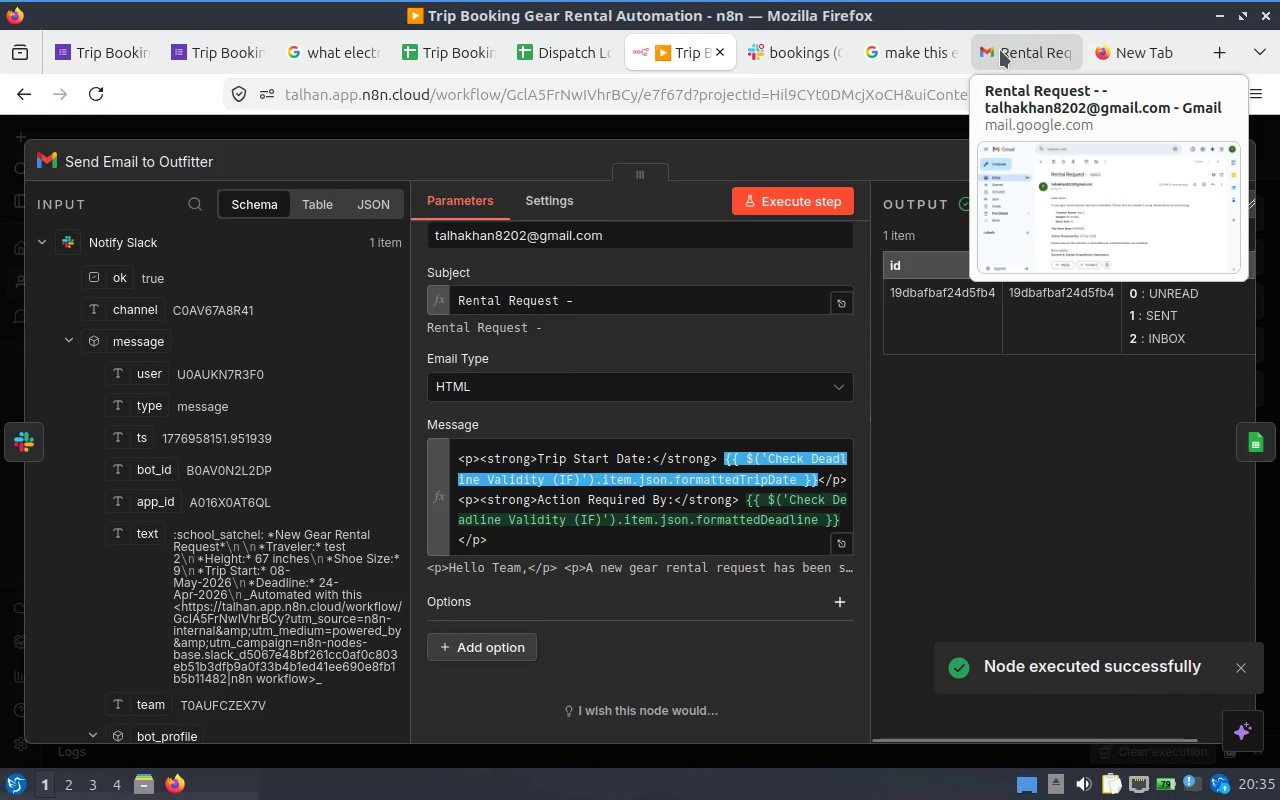 
left_click([1000, 50])
 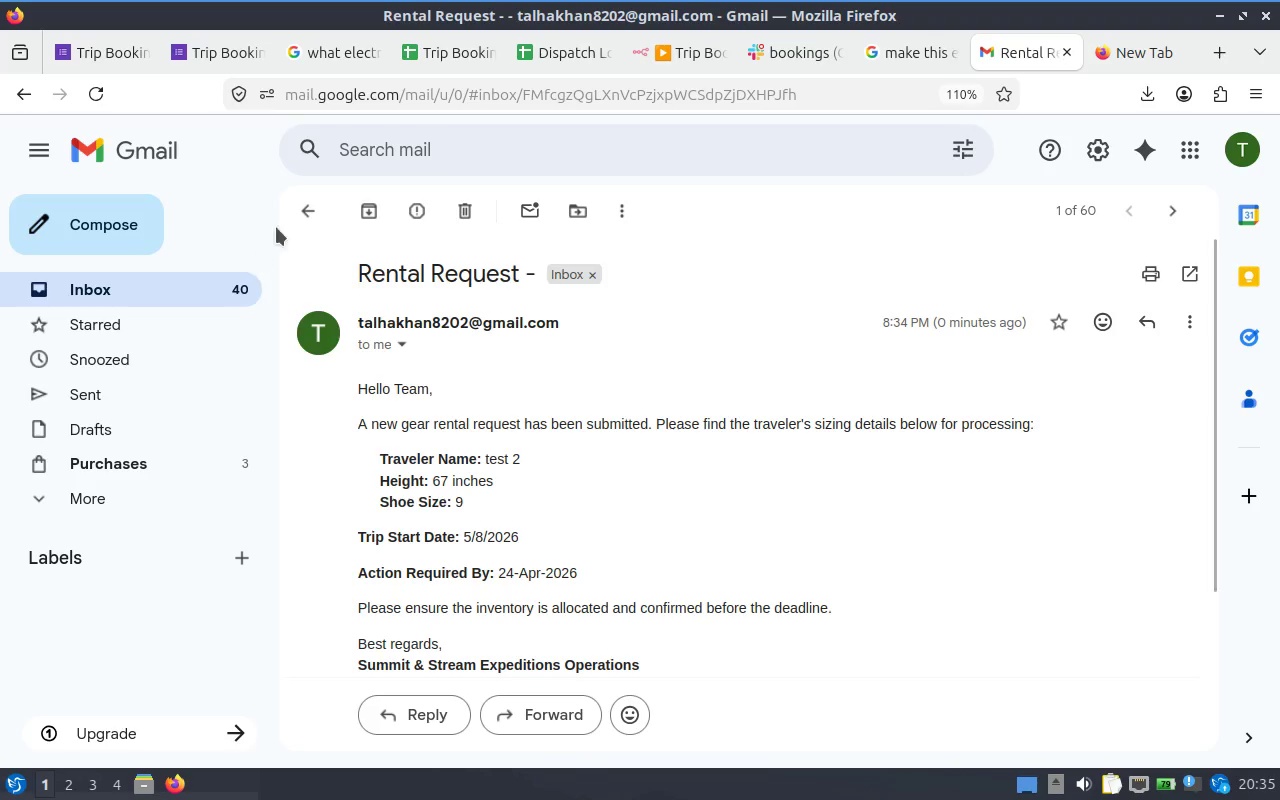 
left_click([305, 211])
 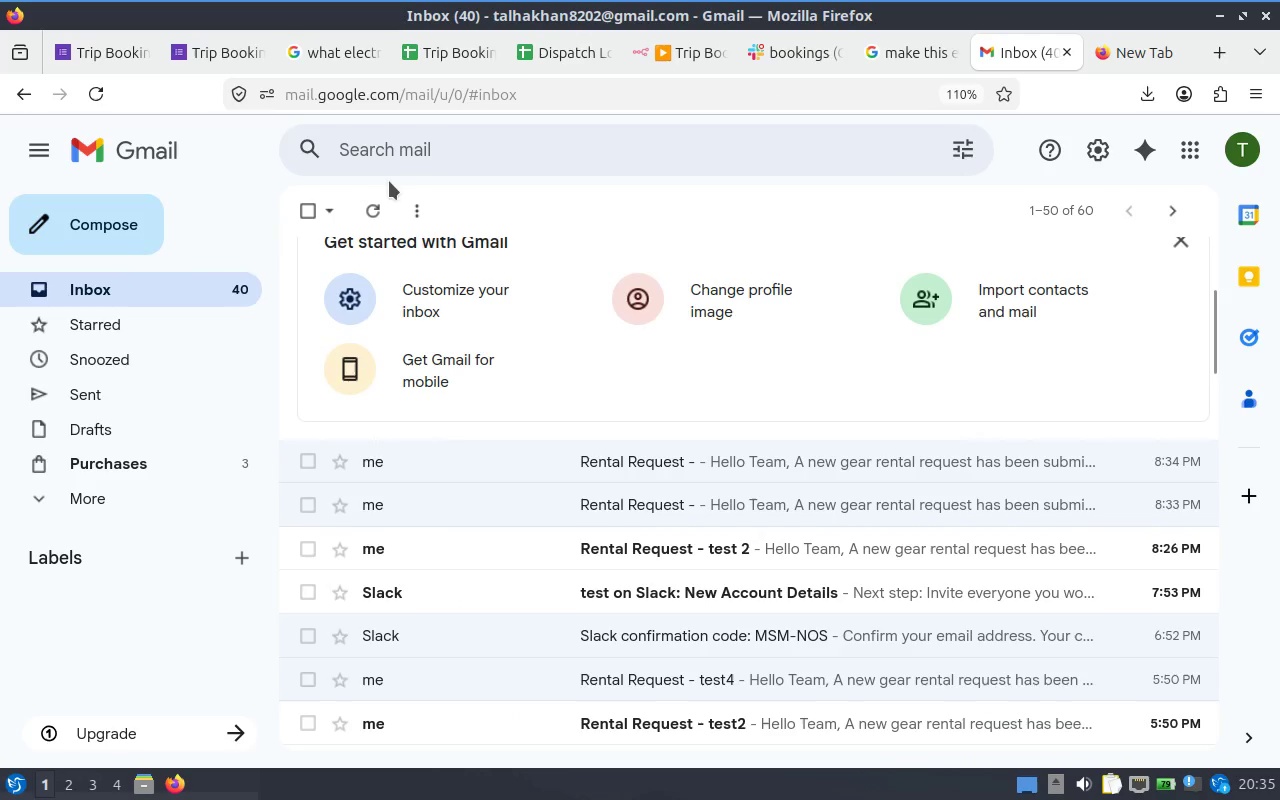 
left_click([375, 212])
 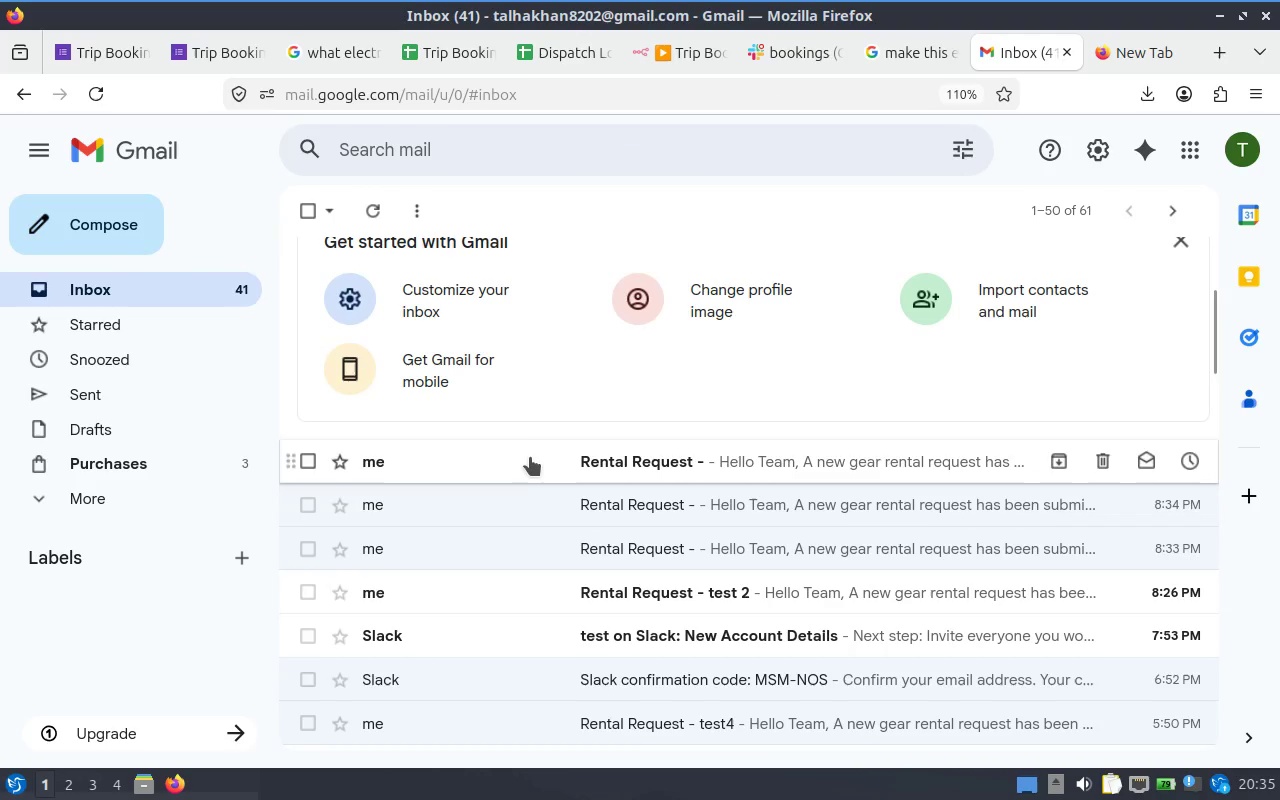 
left_click([526, 455])
 